 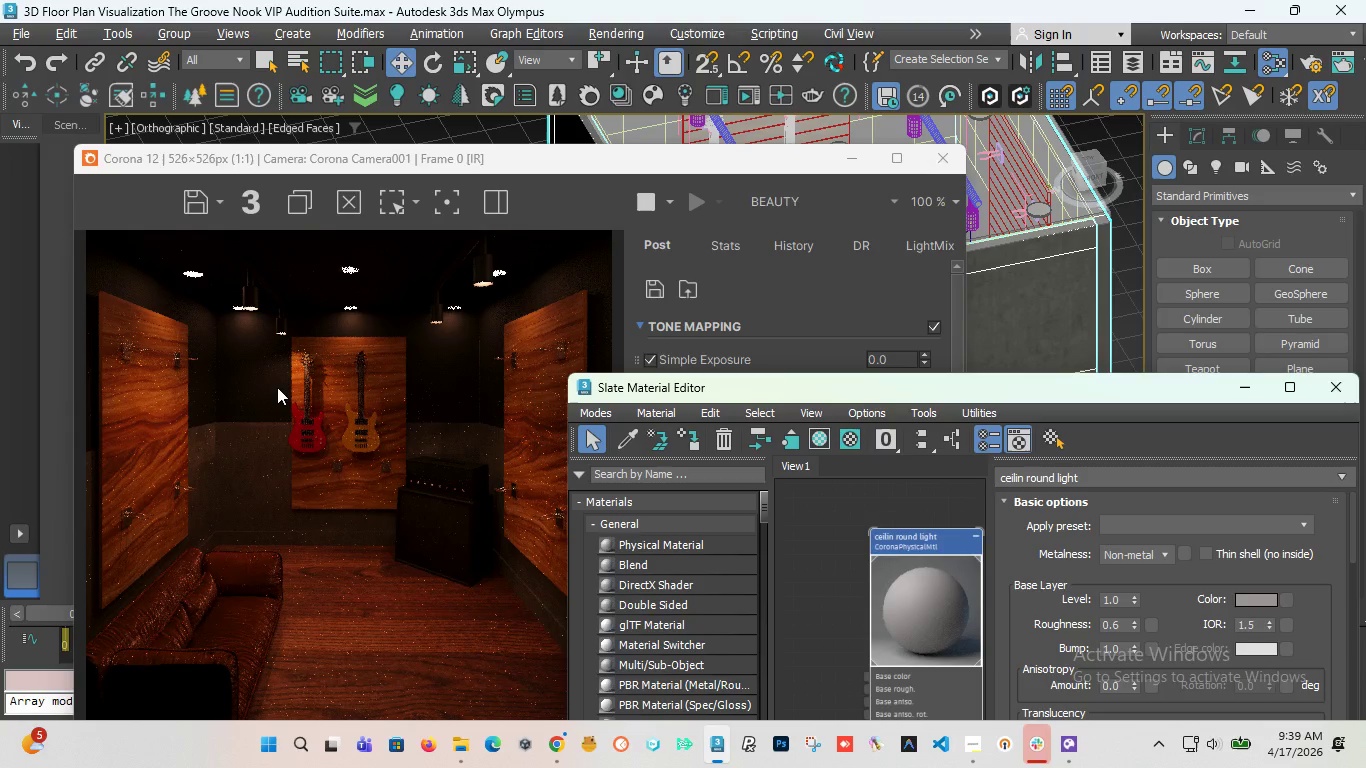 
scroll: coordinate [197, 260], scroll_direction: up, amount: 1.0
 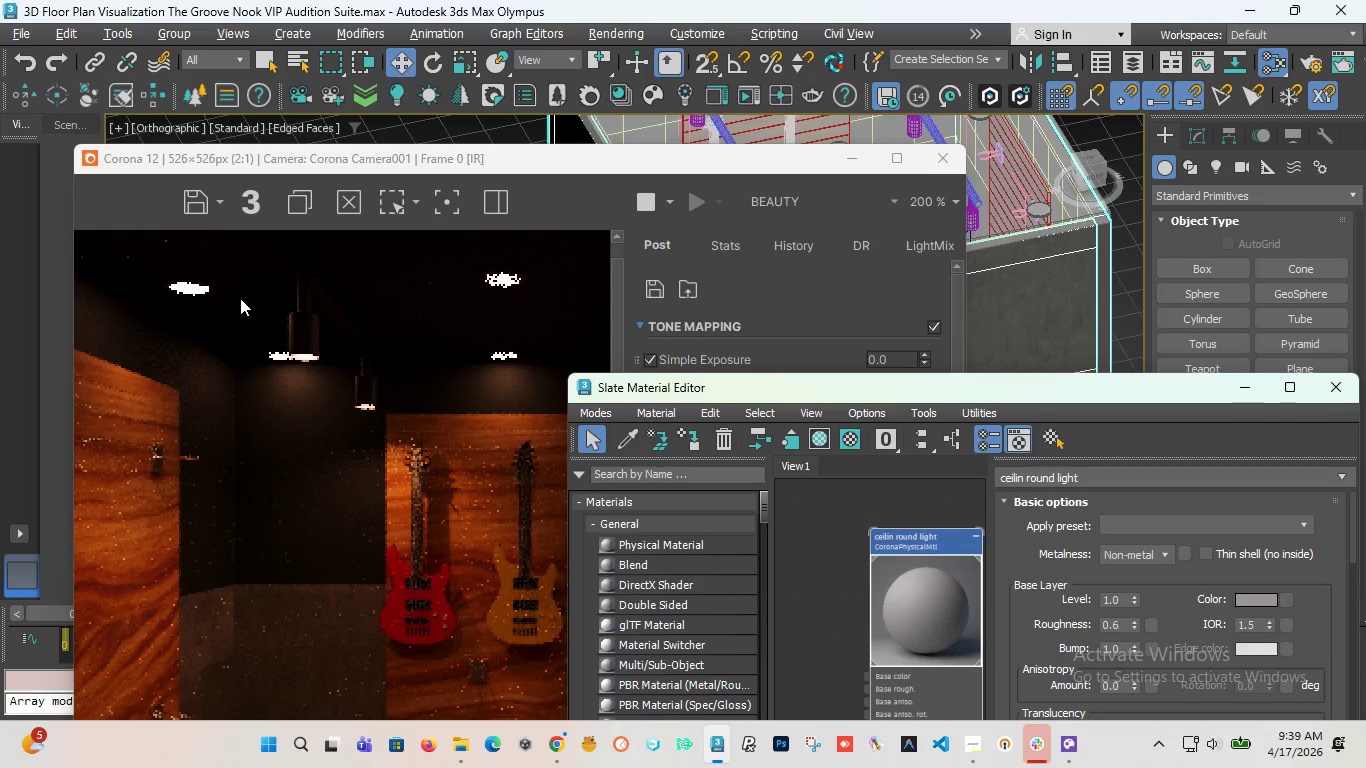 
scroll: coordinate [241, 298], scroll_direction: down, amount: 1.0
 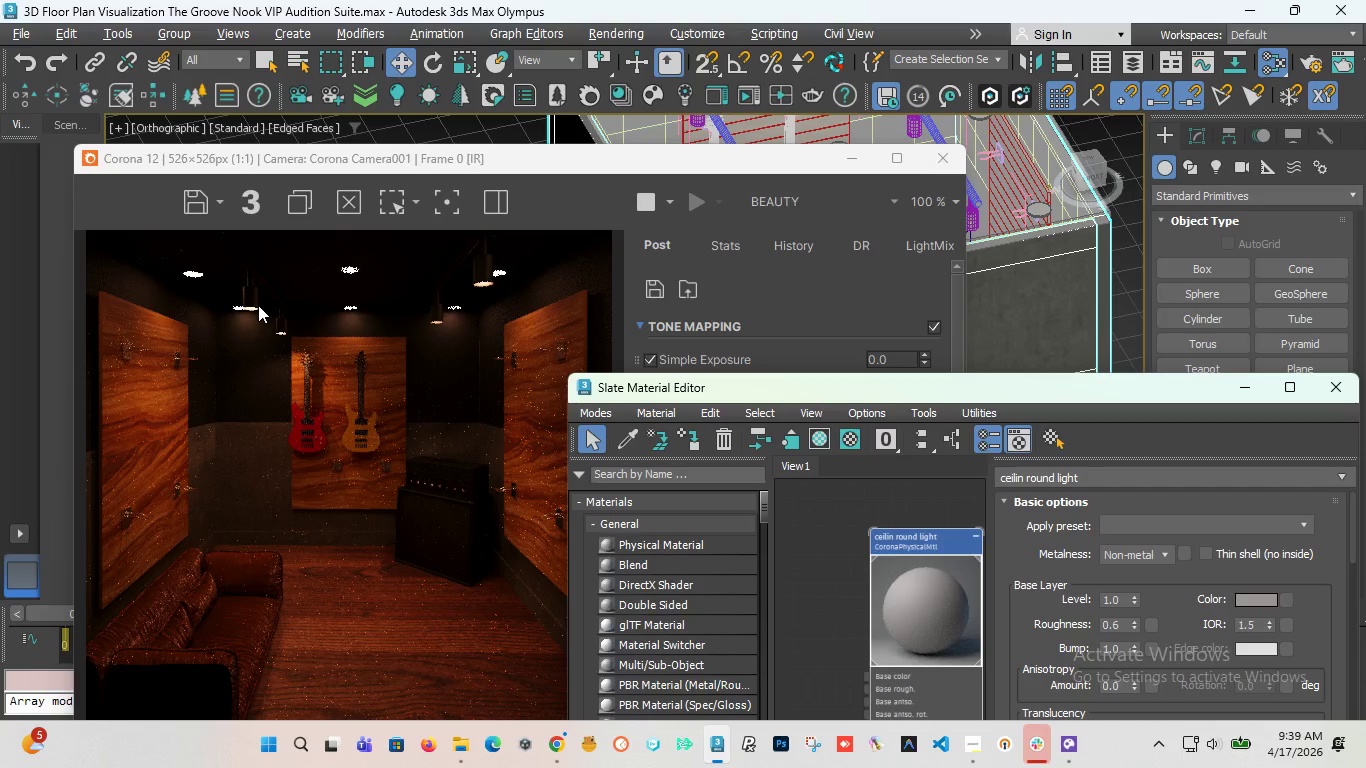 
wait(6.31)
 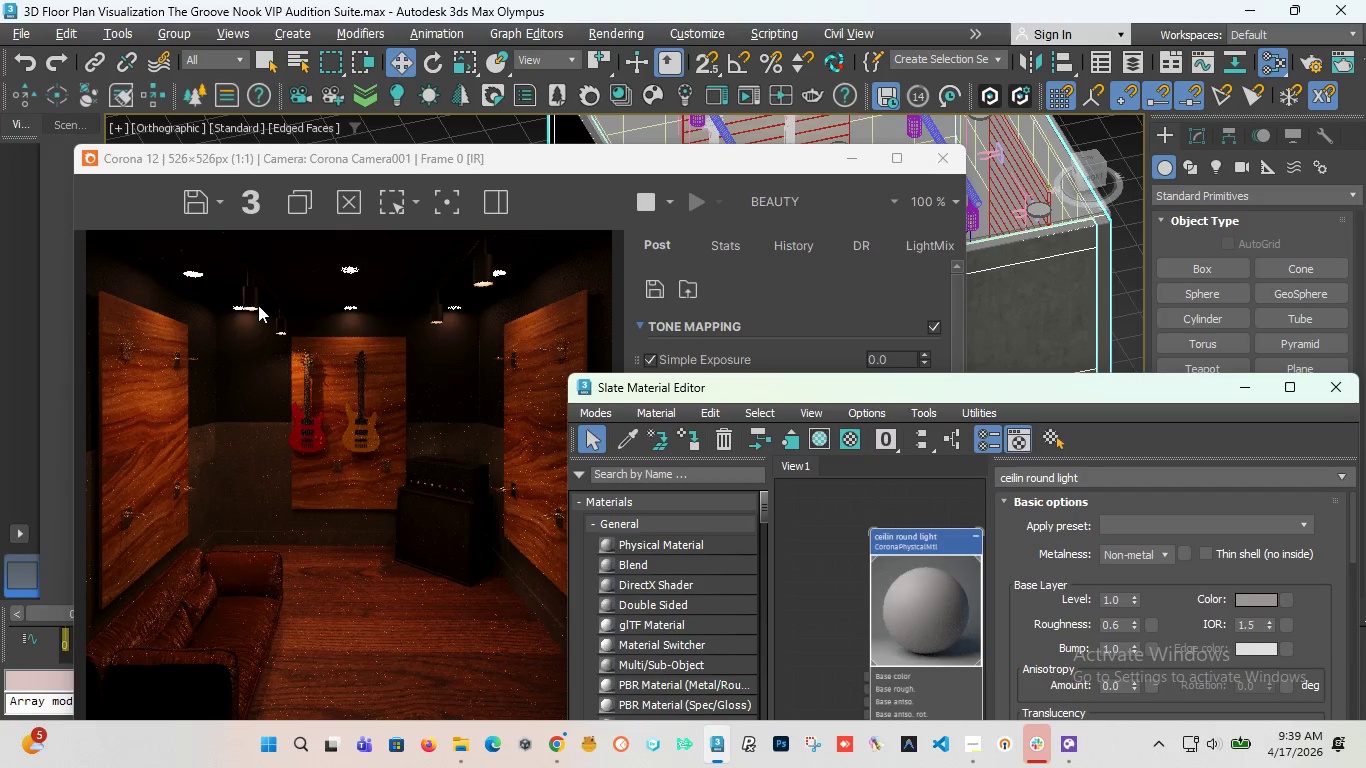 
scroll: coordinate [259, 293], scroll_direction: down, amount: 1.0
 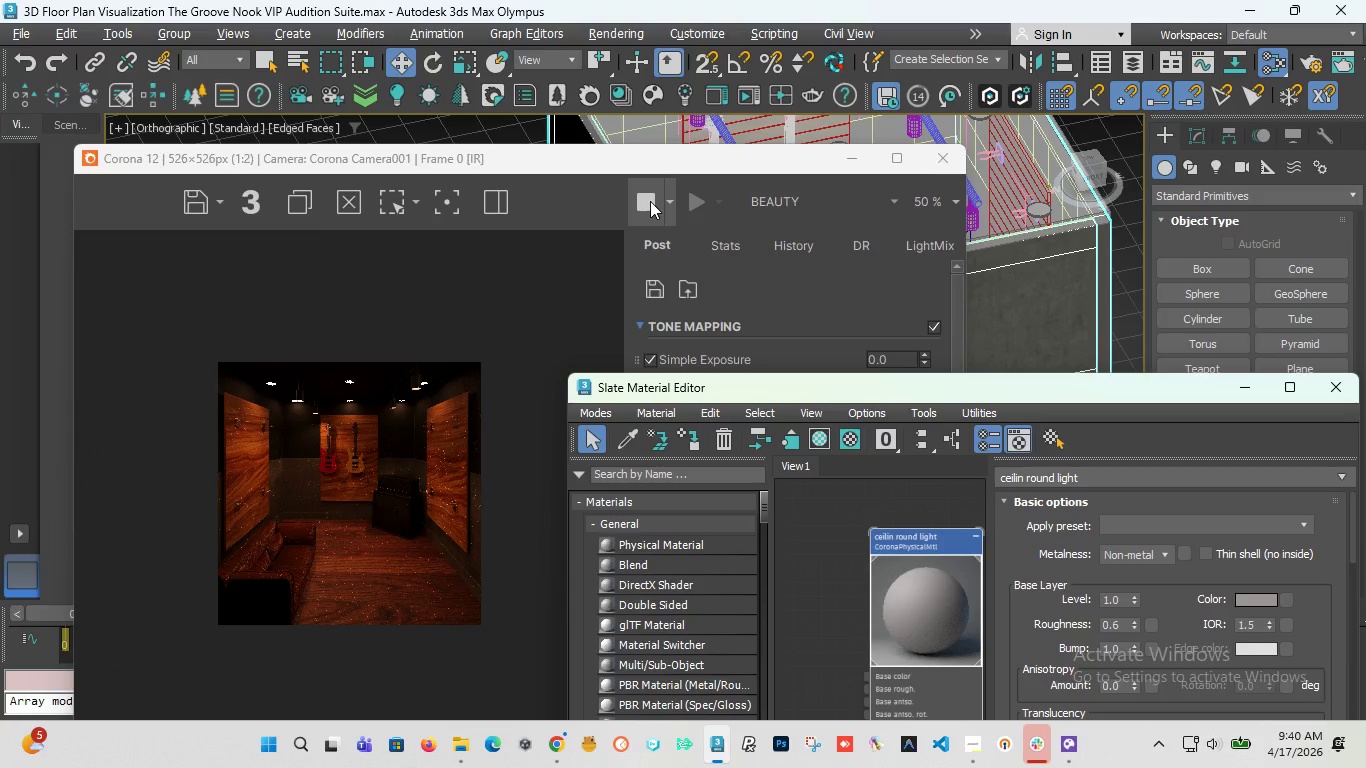 
left_click([640, 208])
 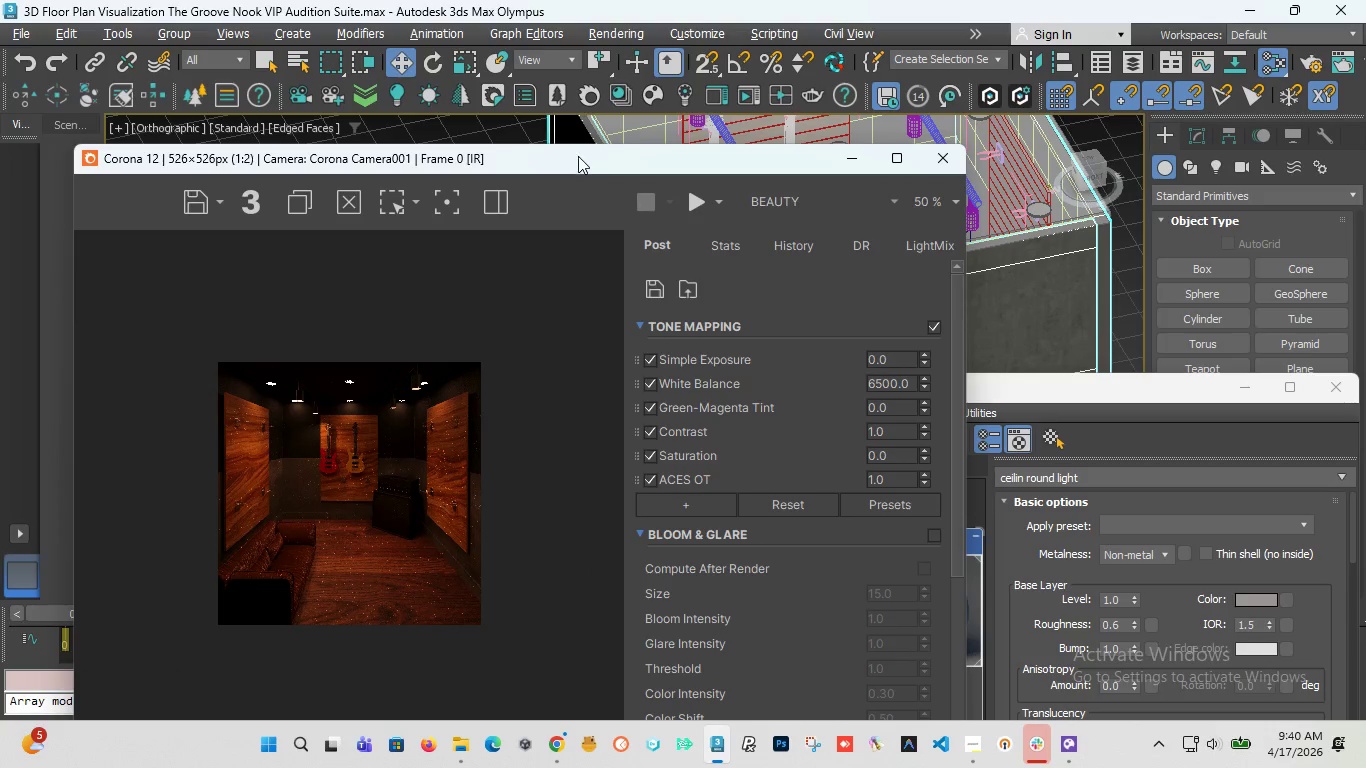 
left_click_drag(start_coordinate=[578, 156], to_coordinate=[683, 630])
 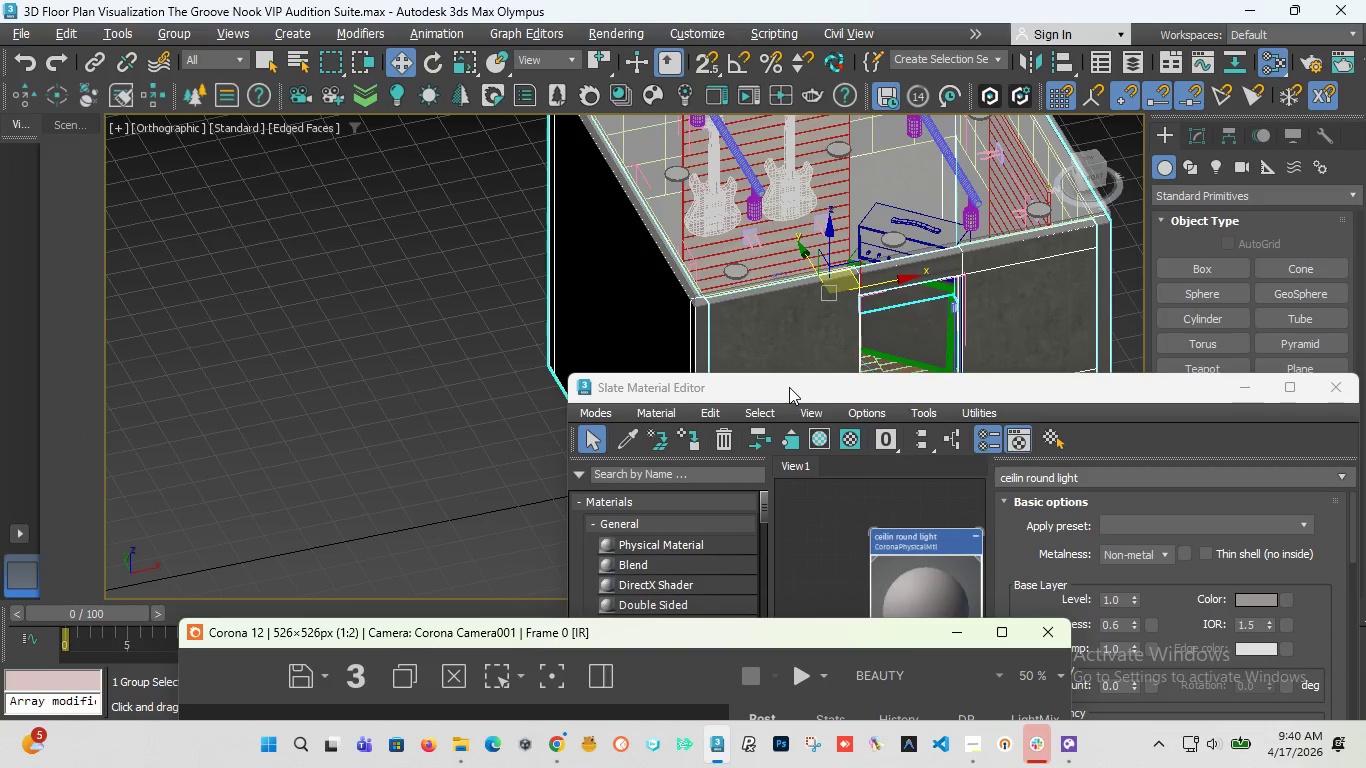 
left_click_drag(start_coordinate=[789, 387], to_coordinate=[904, 671])
 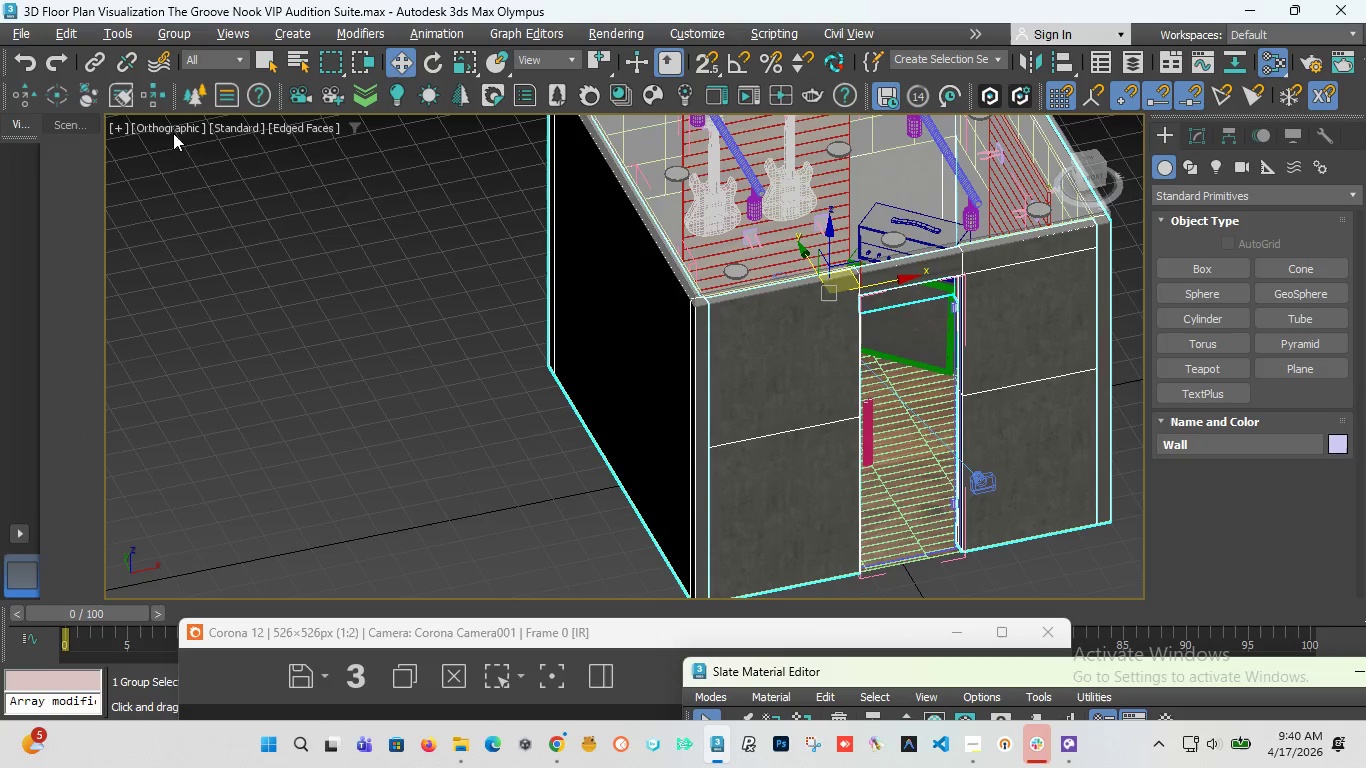 
scroll: coordinate [273, 290], scroll_direction: down, amount: 4.0
 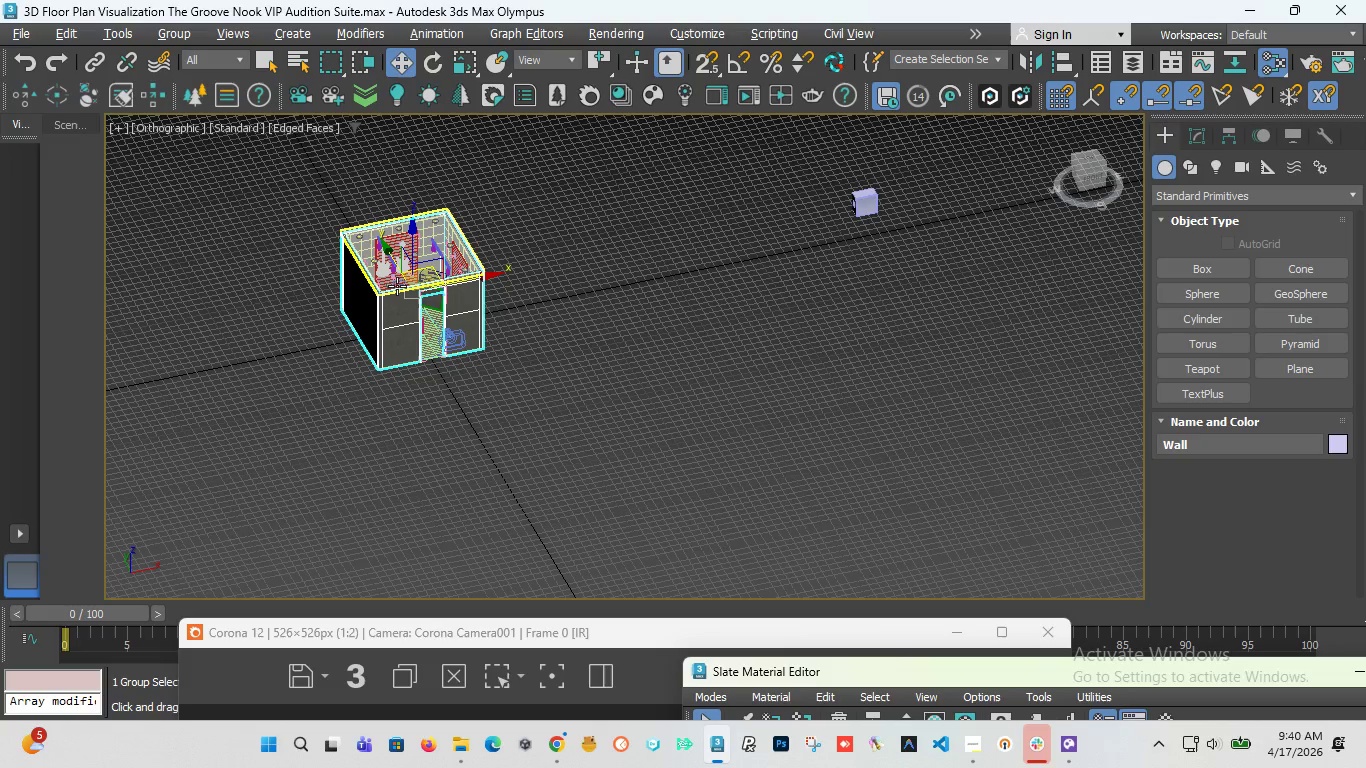 
key(T)
 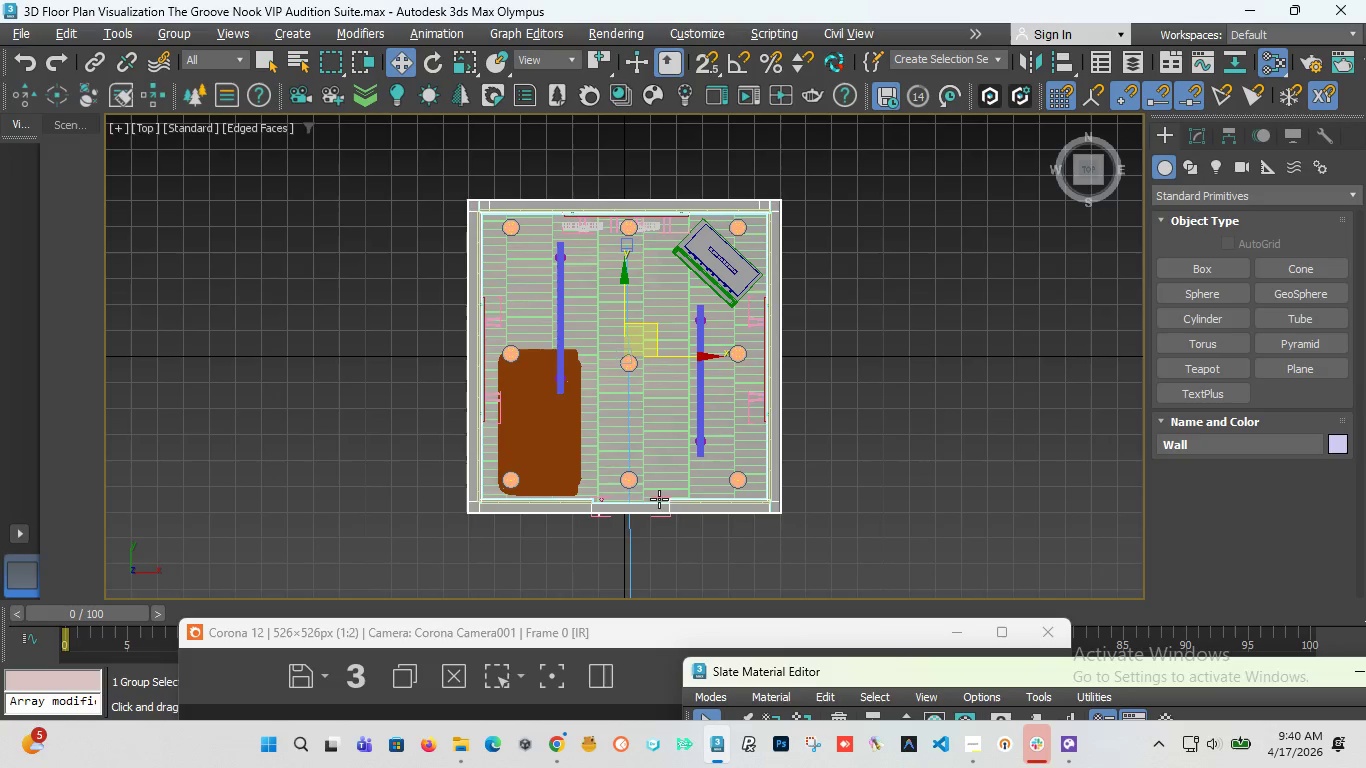 
scroll: coordinate [607, 442], scroll_direction: down, amount: 4.0
 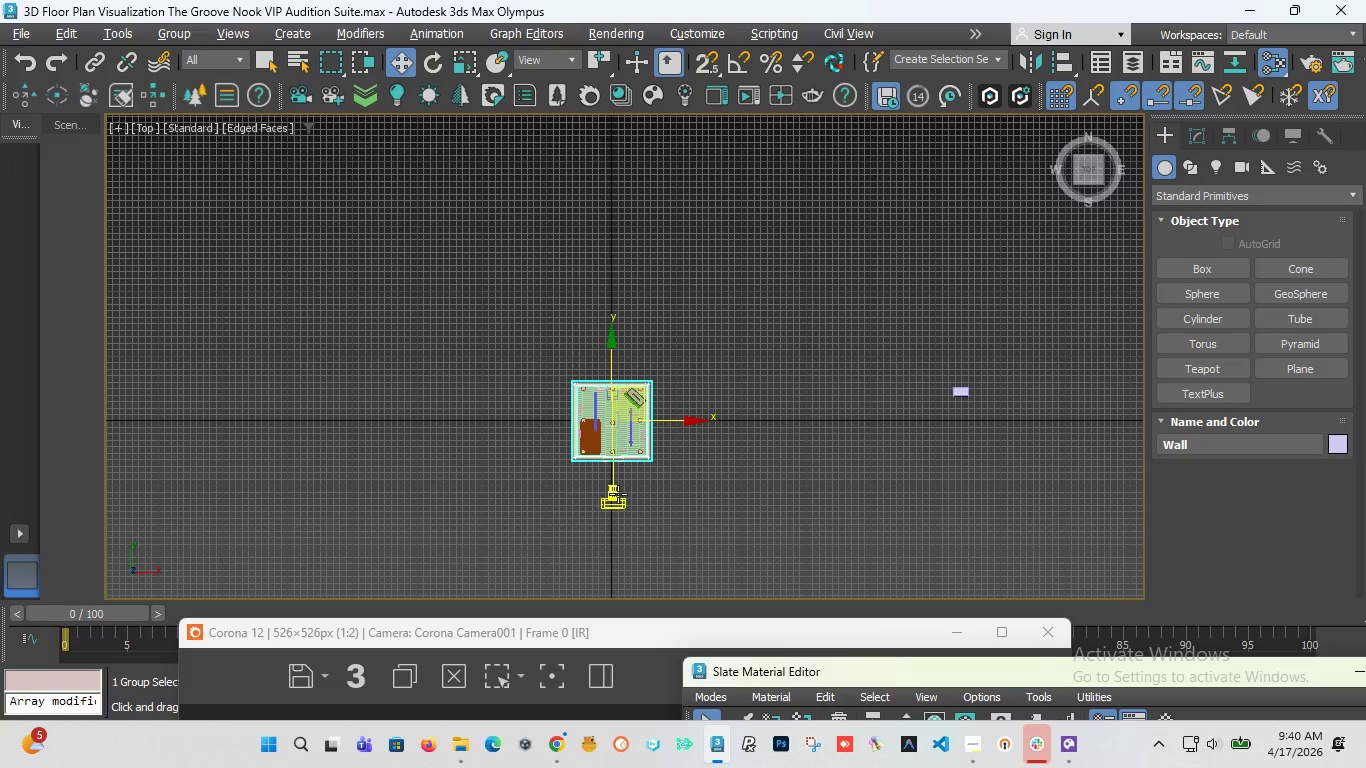 
left_click([618, 494])
 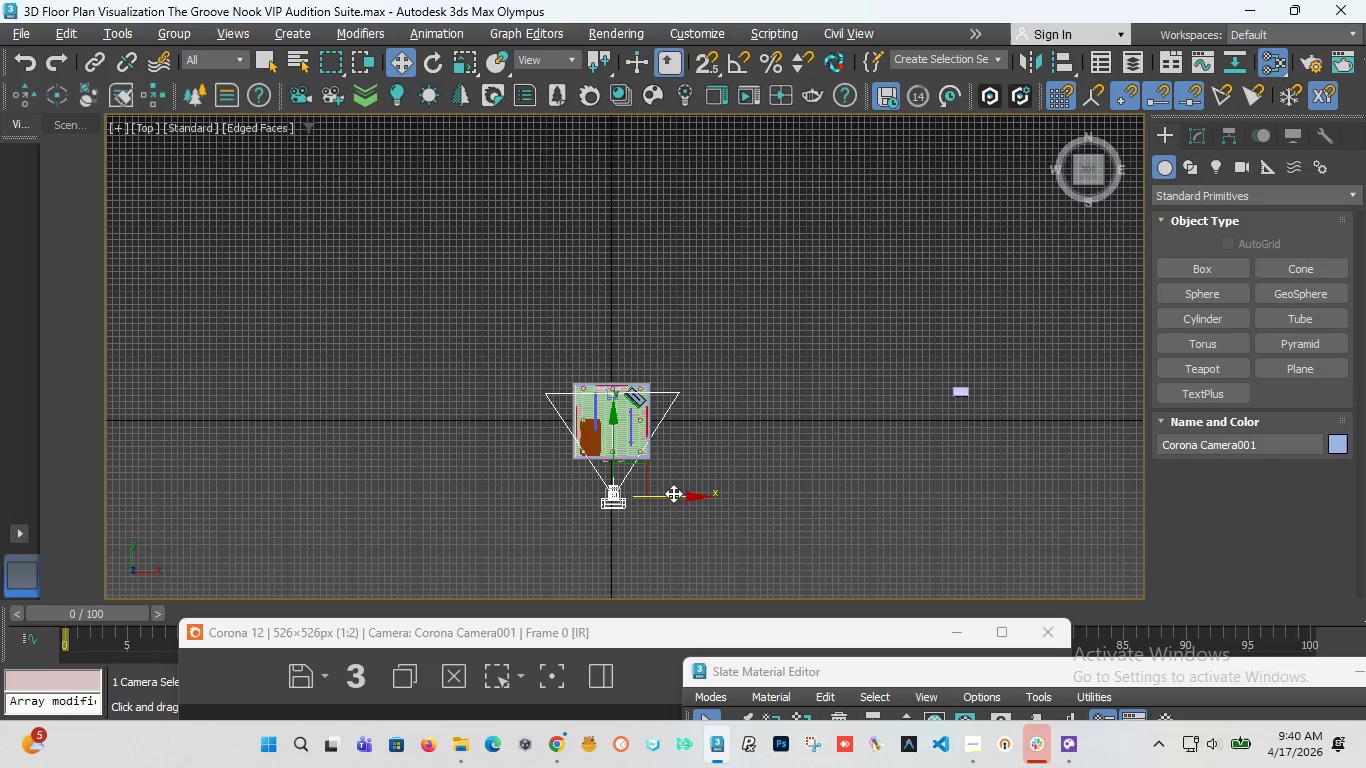 
hold_key(key=ShiftLeft, duration=6.38)
left_click_drag(start_coordinate=[665, 499], to_coordinate=[752, 435])
 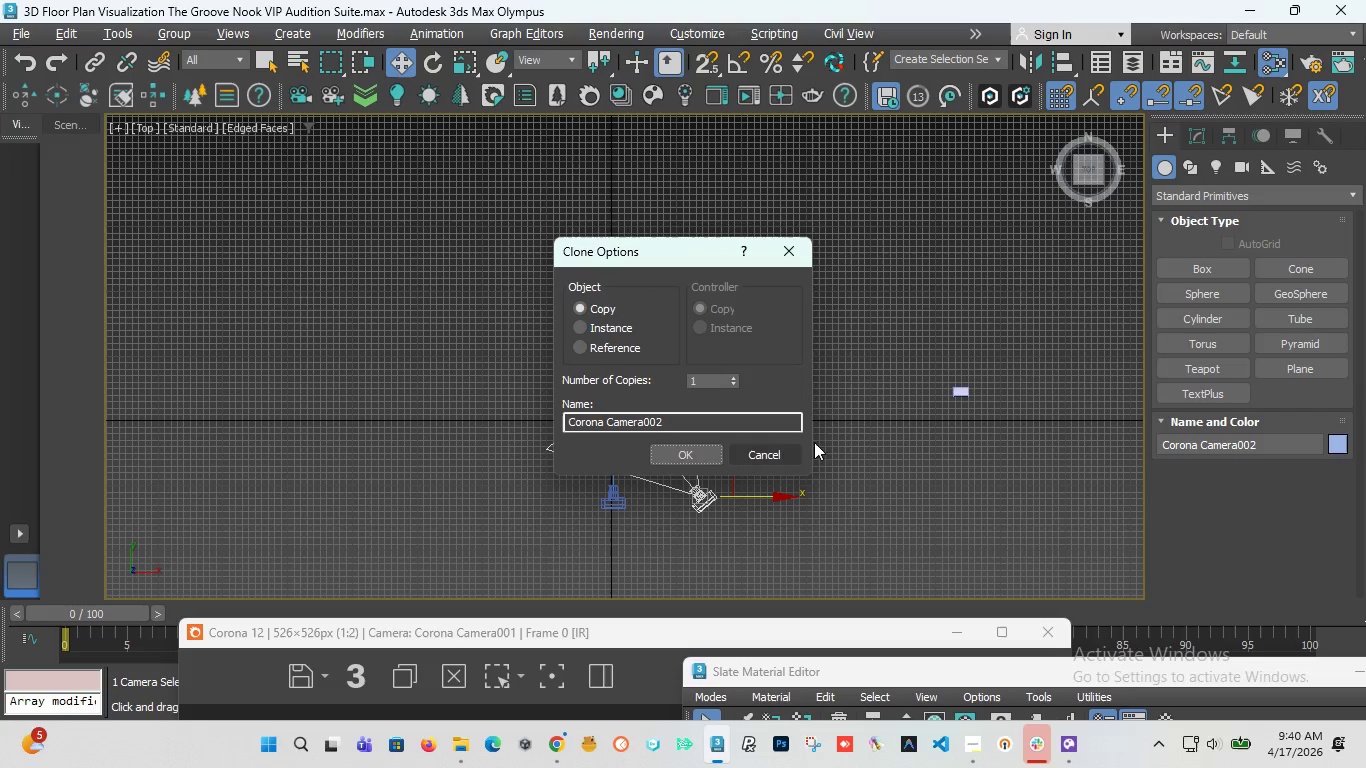 
left_click([801, 248])
 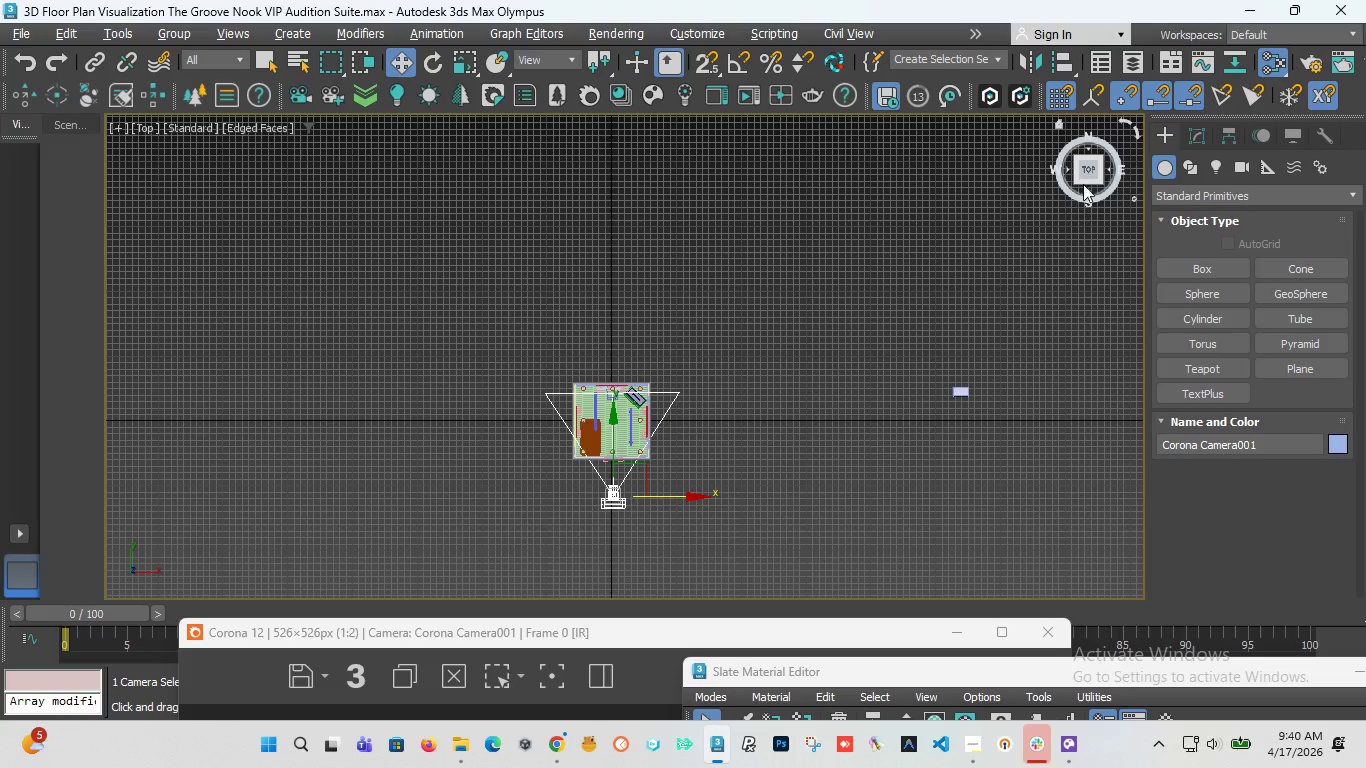 
left_click_drag(start_coordinate=[1083, 167], to_coordinate=[165, 149])
 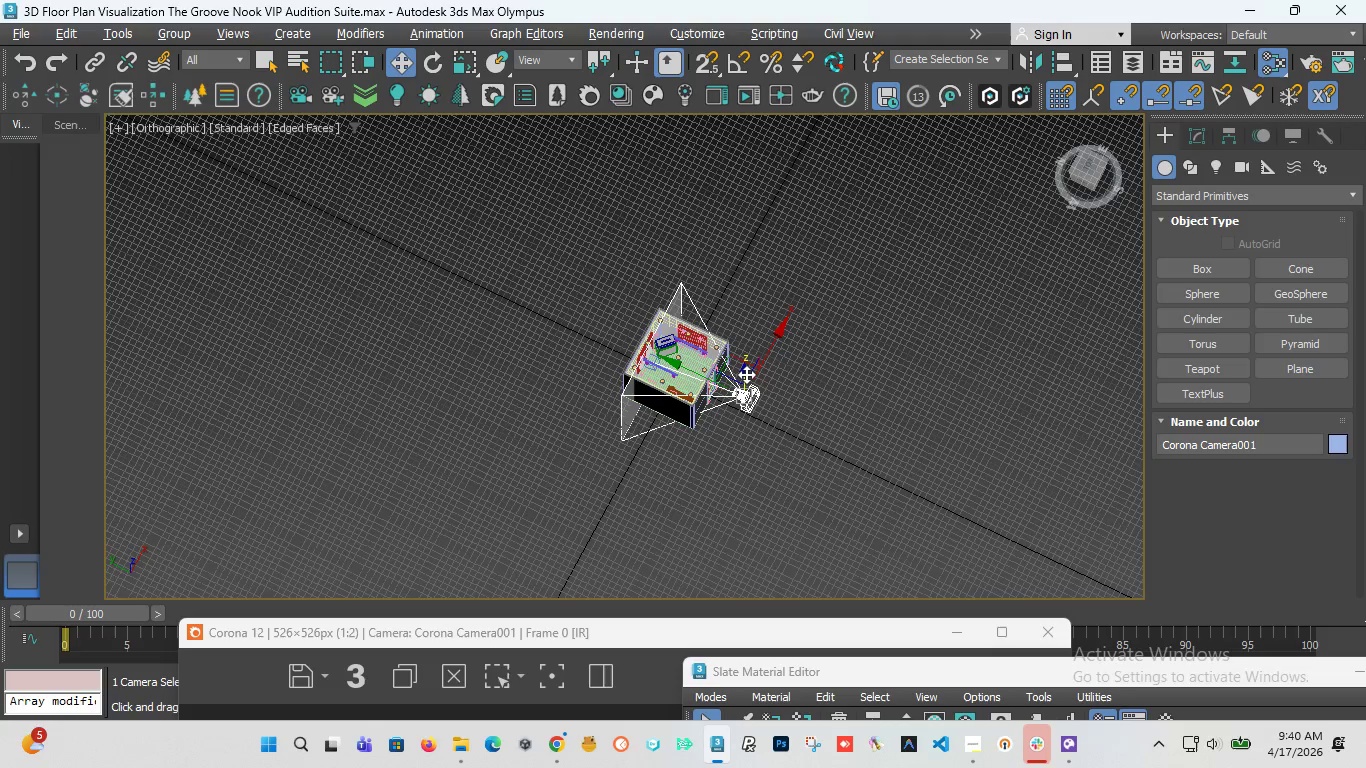 
hold_key(key=ShiftLeft, duration=1.67)
left_click_drag(start_coordinate=[746, 374], to_coordinate=[749, 325])
 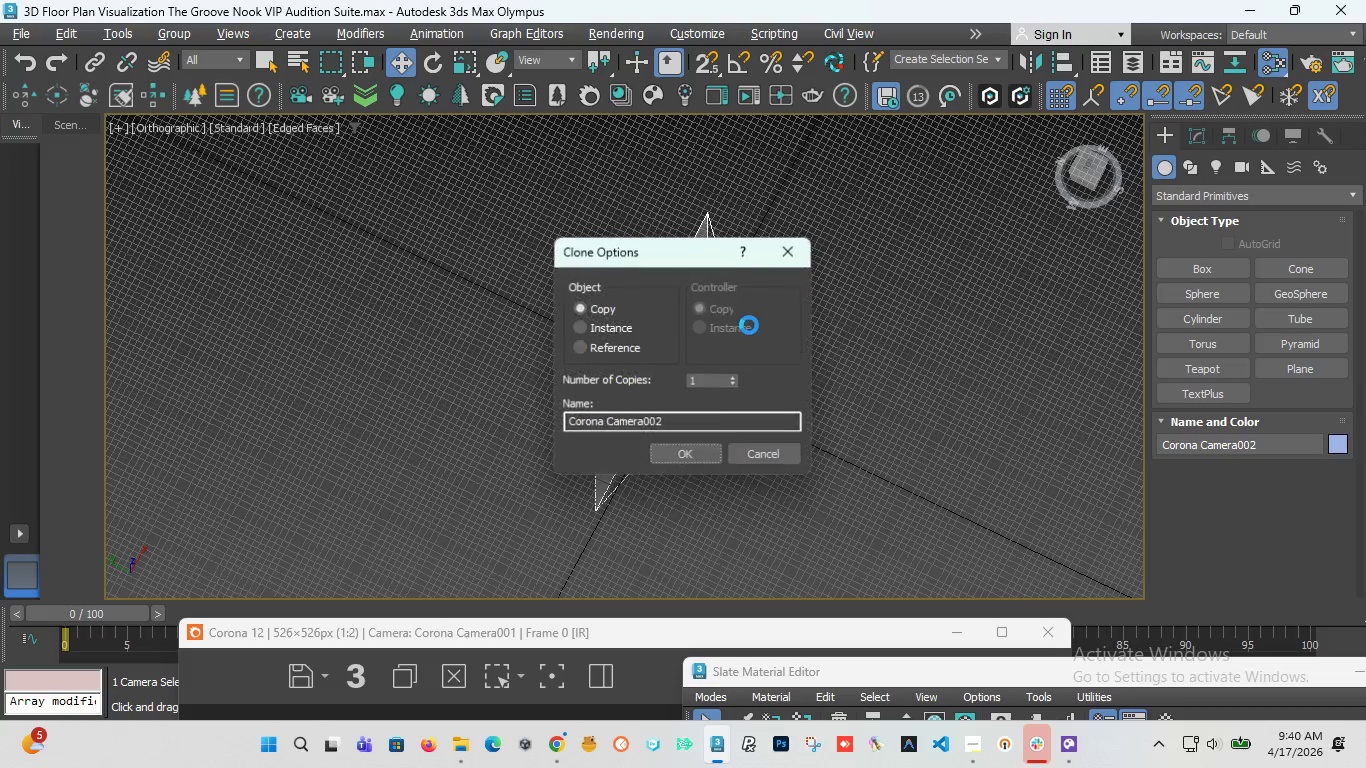 
key(Control+Z)
 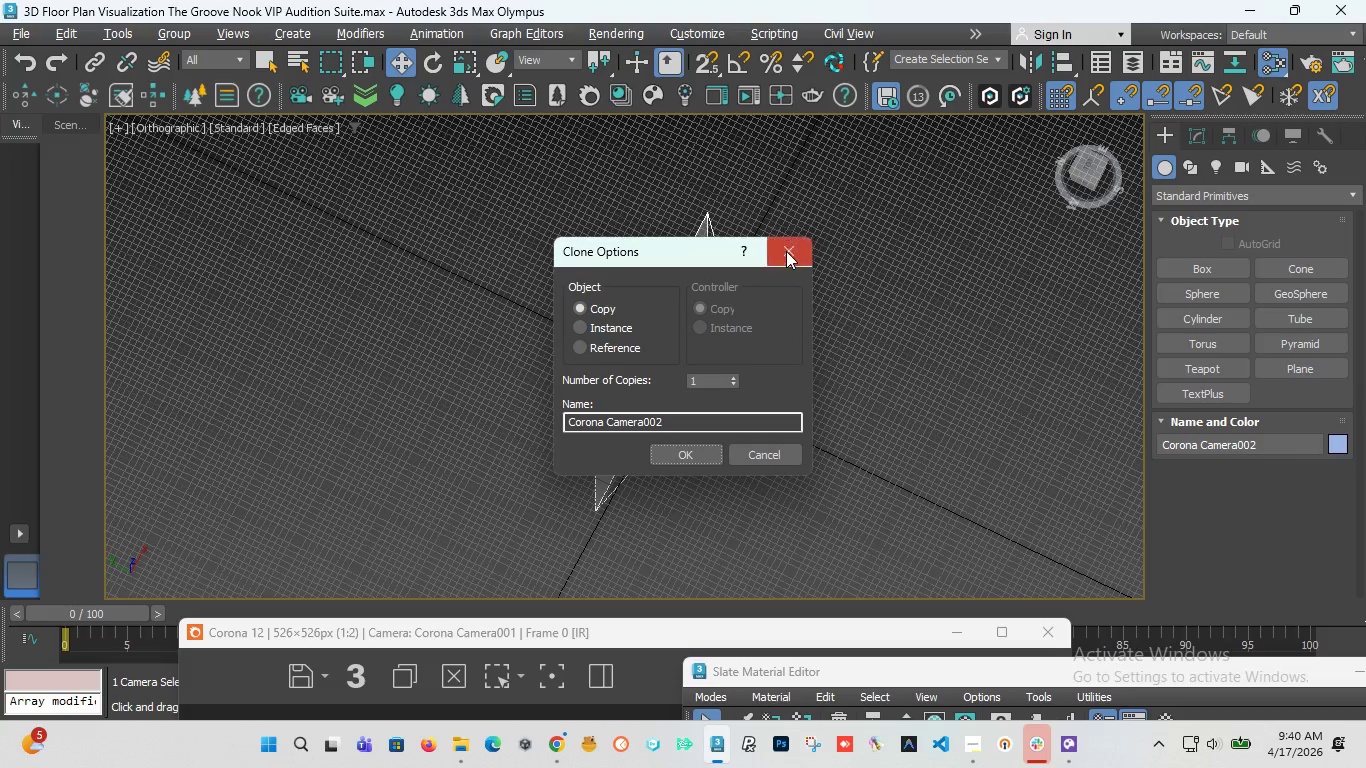 
left_click([786, 254])
 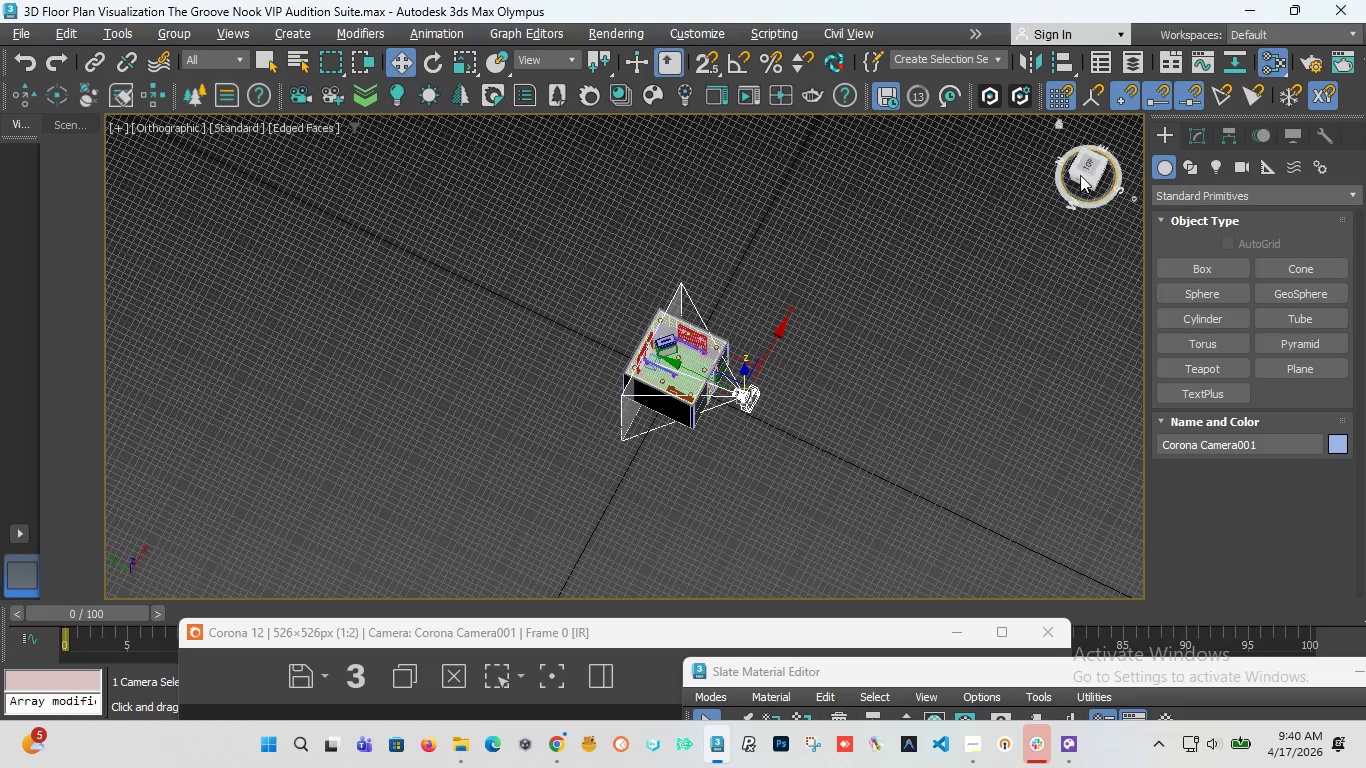 
left_click_drag(start_coordinate=[1088, 163], to_coordinate=[1128, 149])
 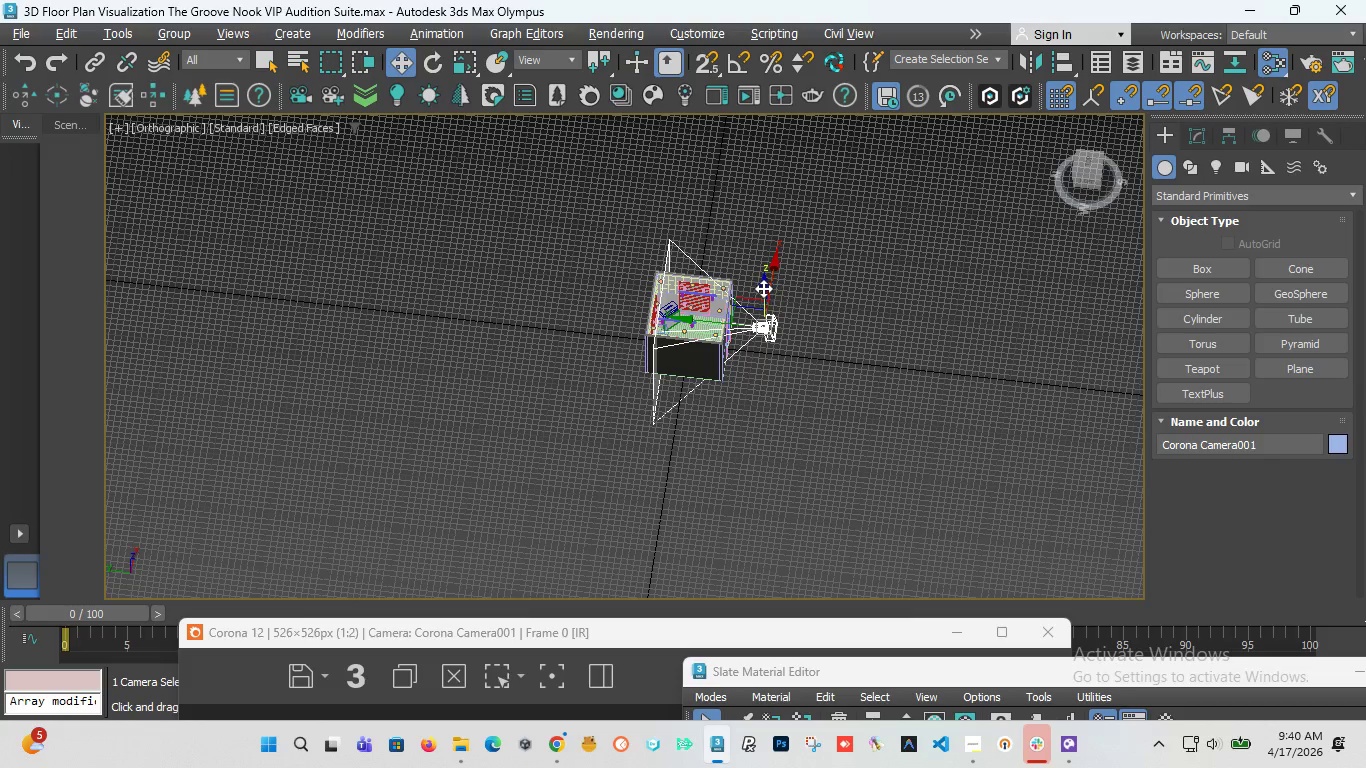 
hold_key(key=ShiftLeft, duration=3.64)
left_click_drag(start_coordinate=[762, 288], to_coordinate=[756, 232])
 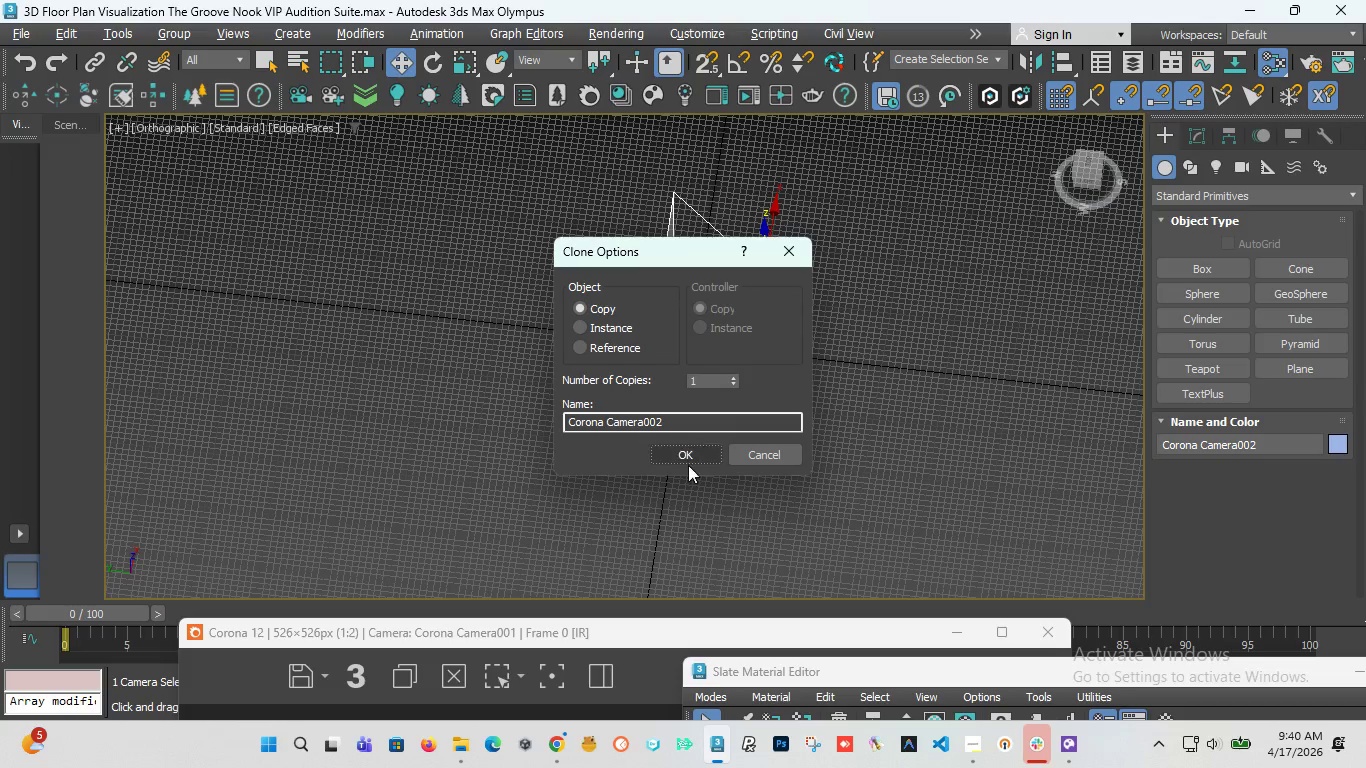 
left_click([679, 449])
 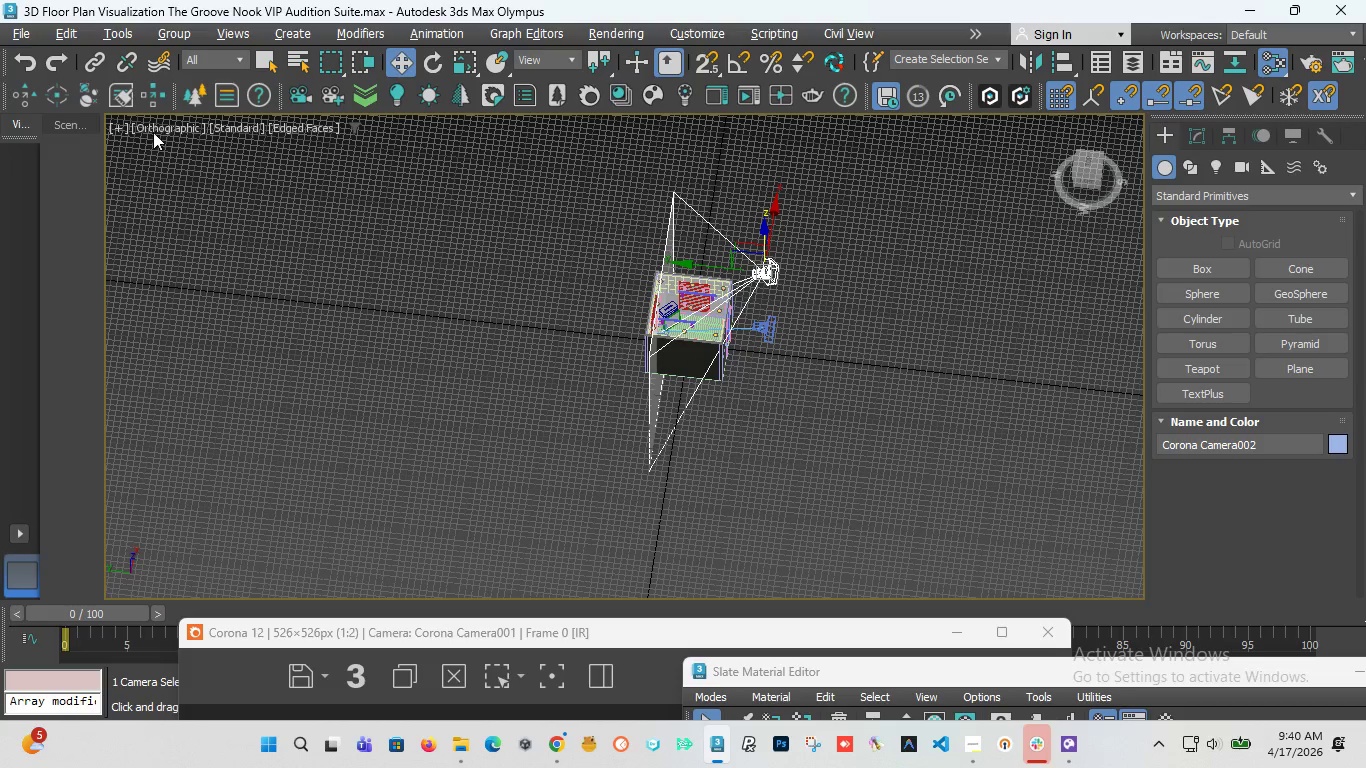 
left_click([153, 131])
 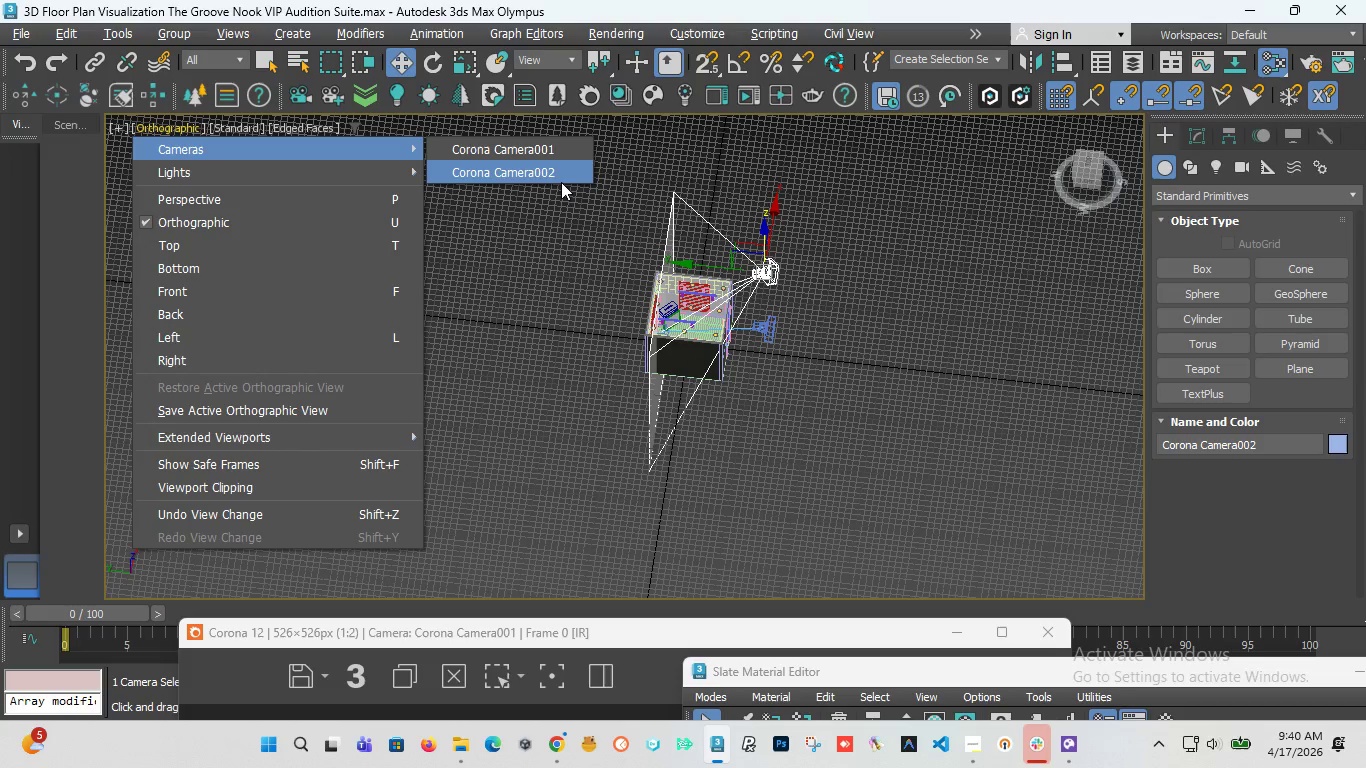 
left_click([550, 178])
 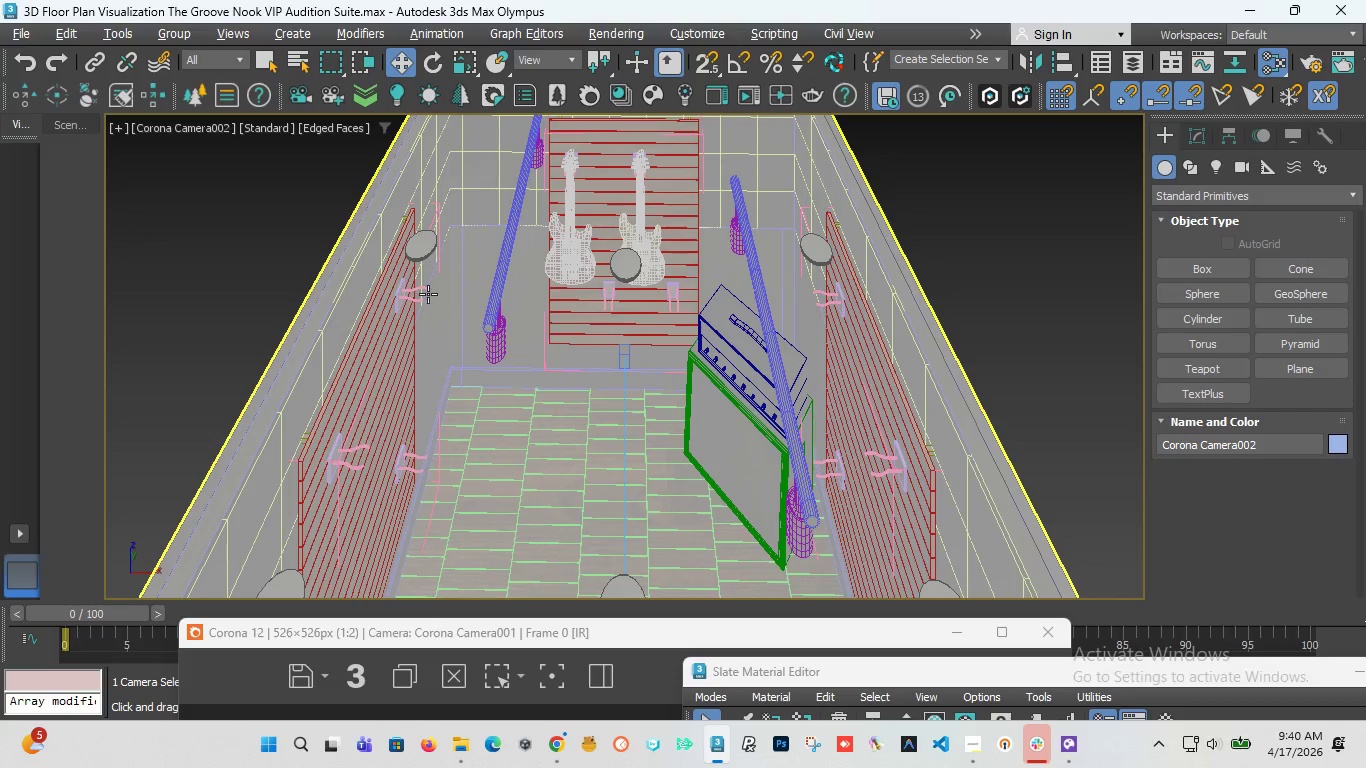 
scroll: coordinate [427, 294], scroll_direction: down, amount: 2.0
 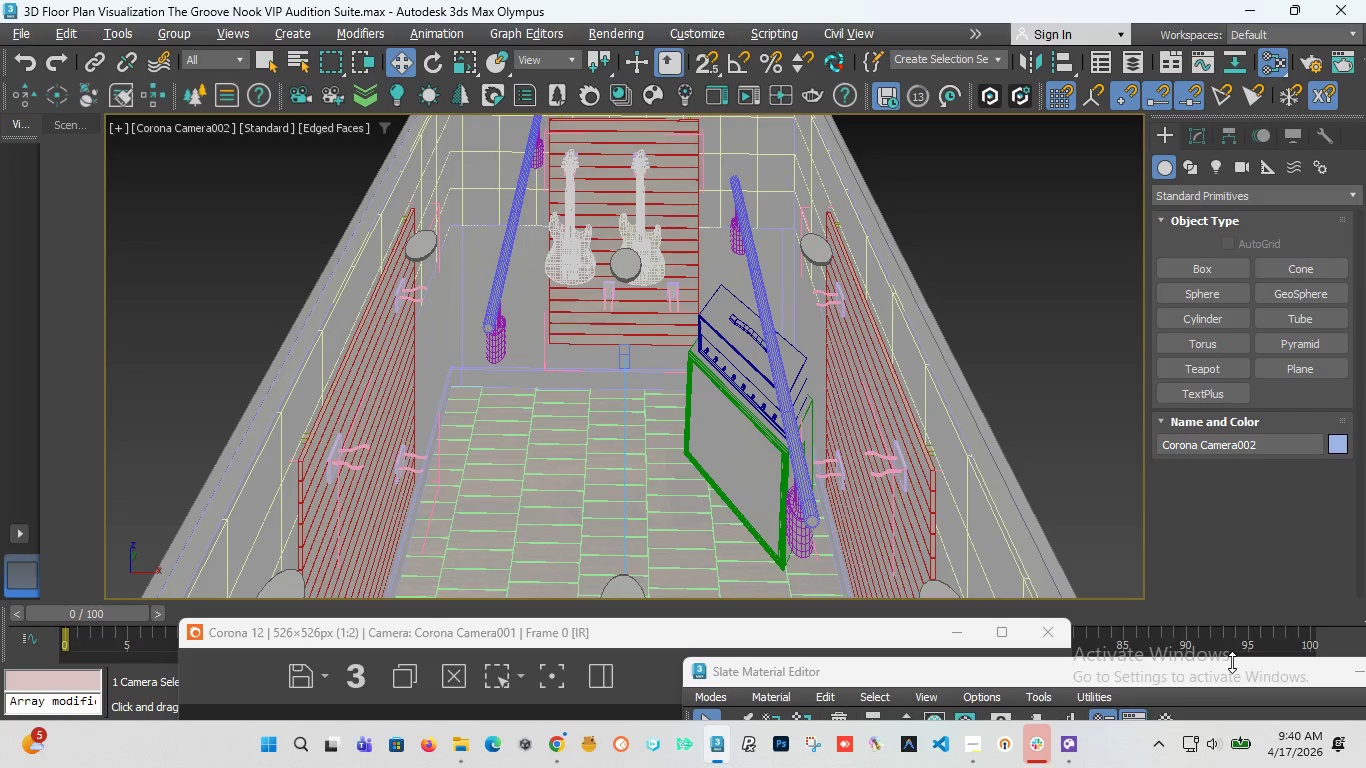 
left_click_drag(start_coordinate=[1217, 677], to_coordinate=[707, 686])
 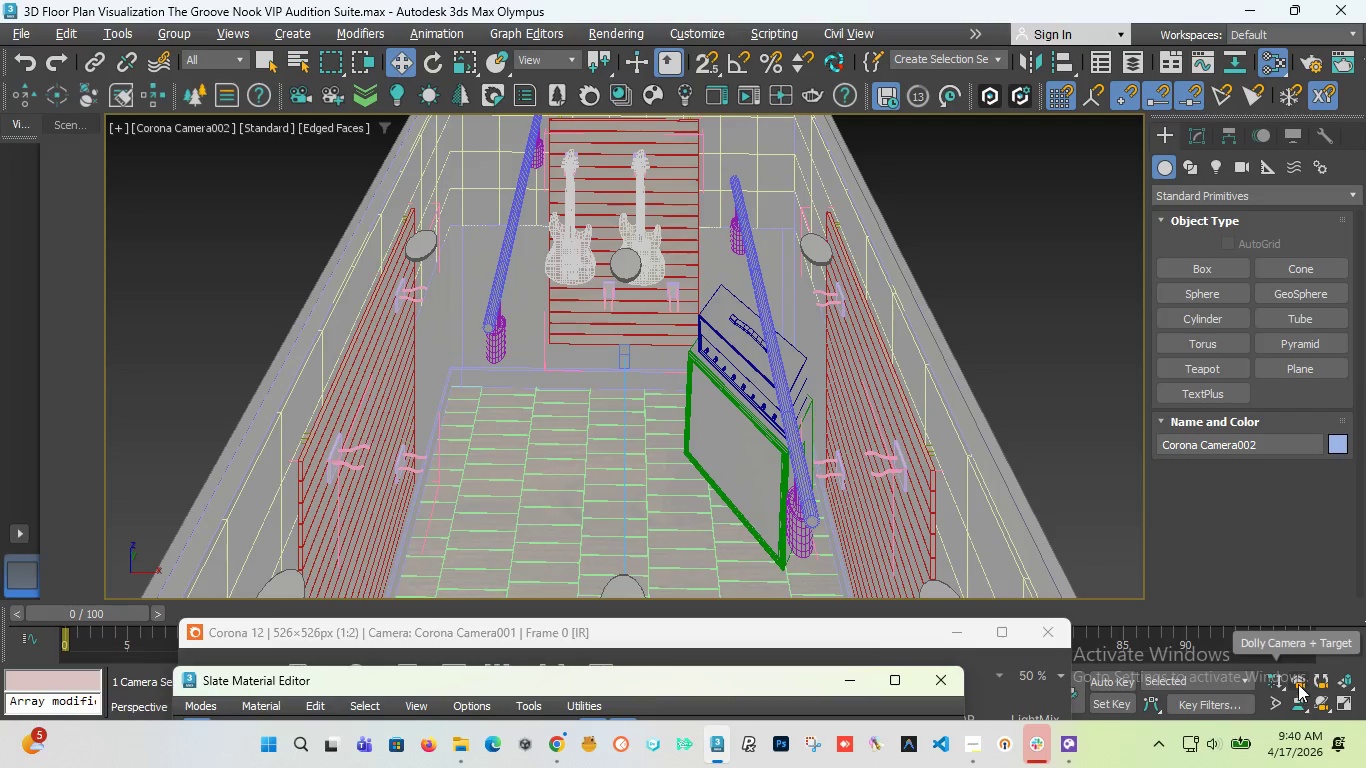 
left_click([1297, 680])
 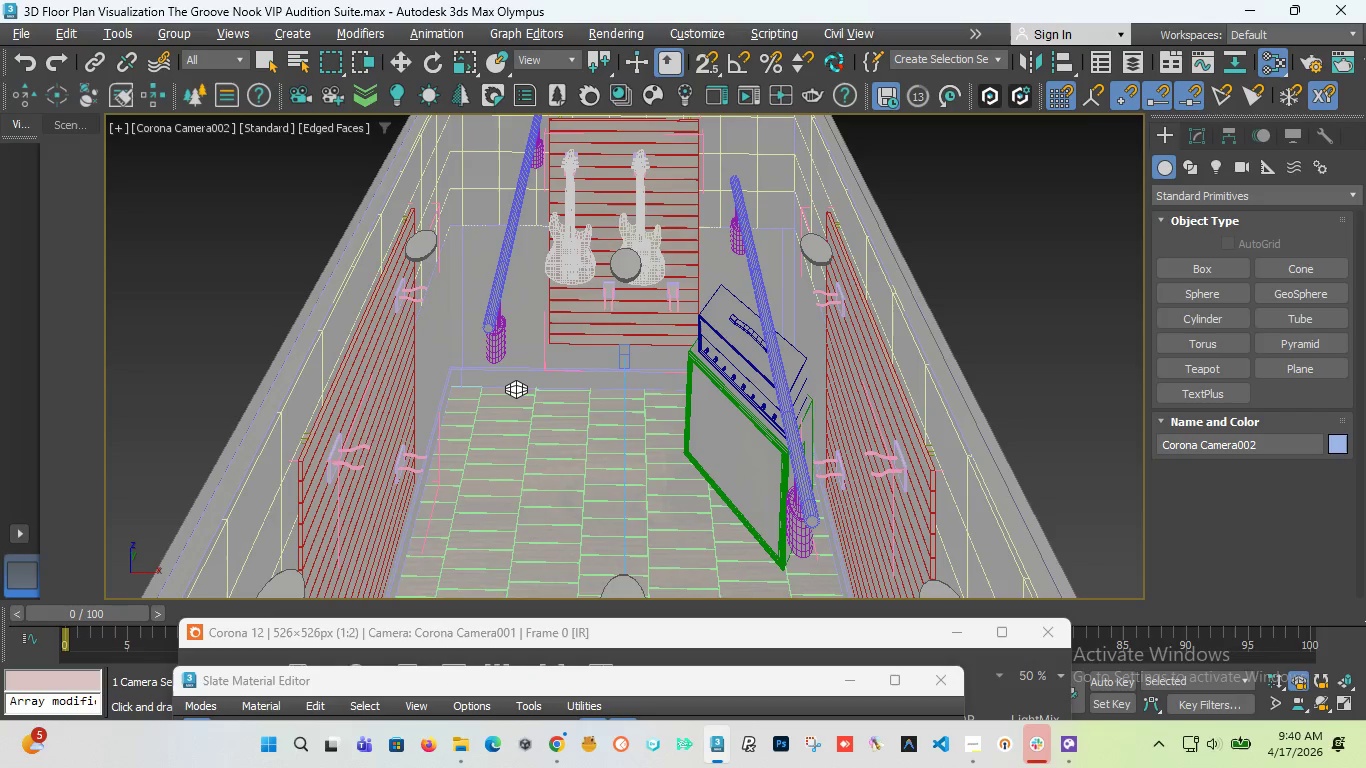 
left_click_drag(start_coordinate=[516, 380], to_coordinate=[592, 764])
 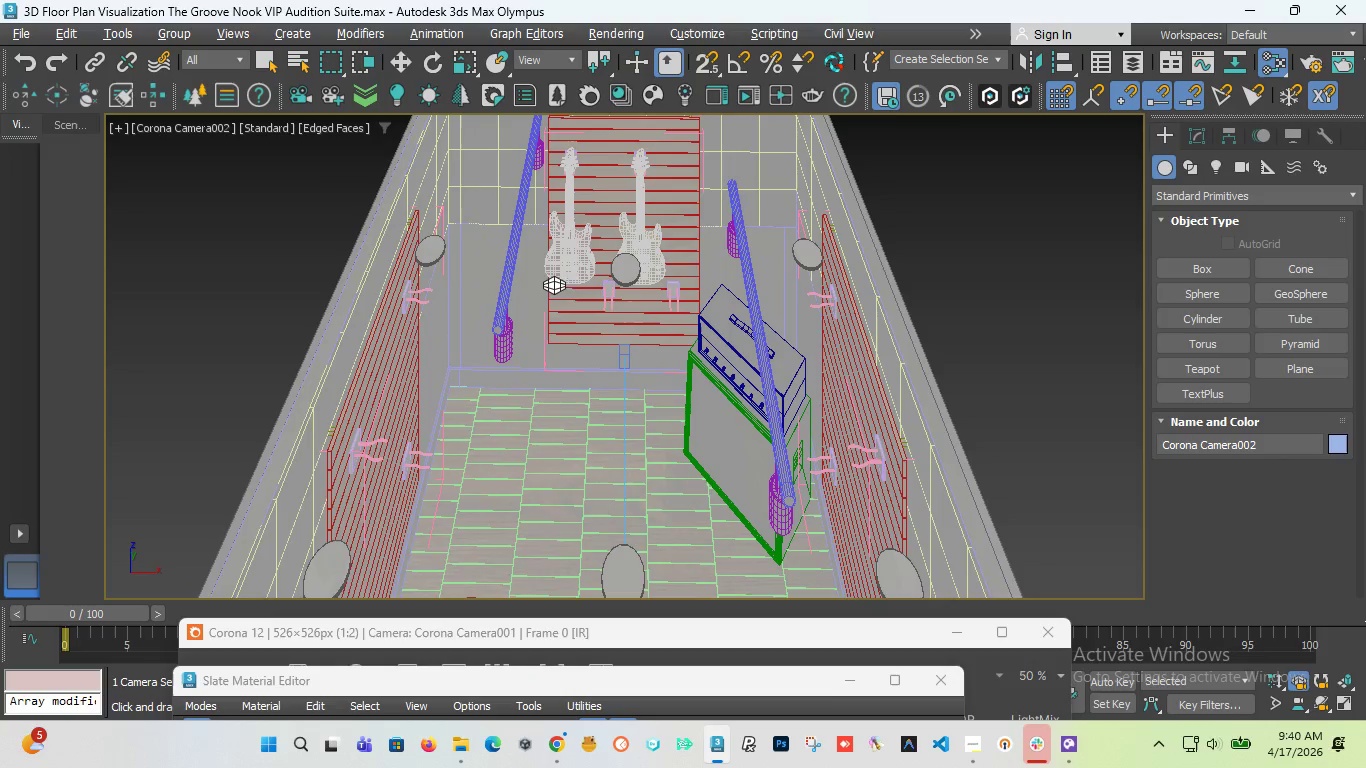 
left_click_drag(start_coordinate=[554, 274], to_coordinate=[539, 756])
 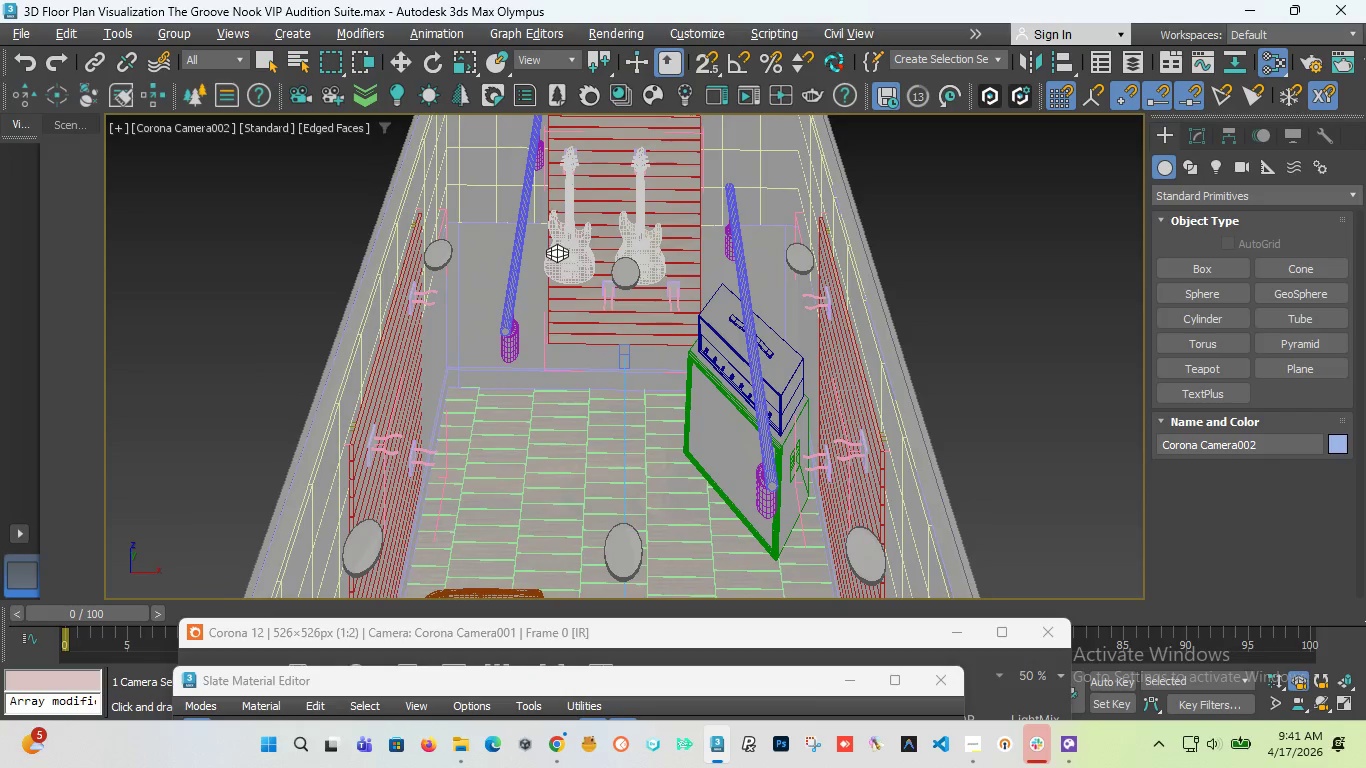 
left_click_drag(start_coordinate=[557, 244], to_coordinate=[548, 724])
 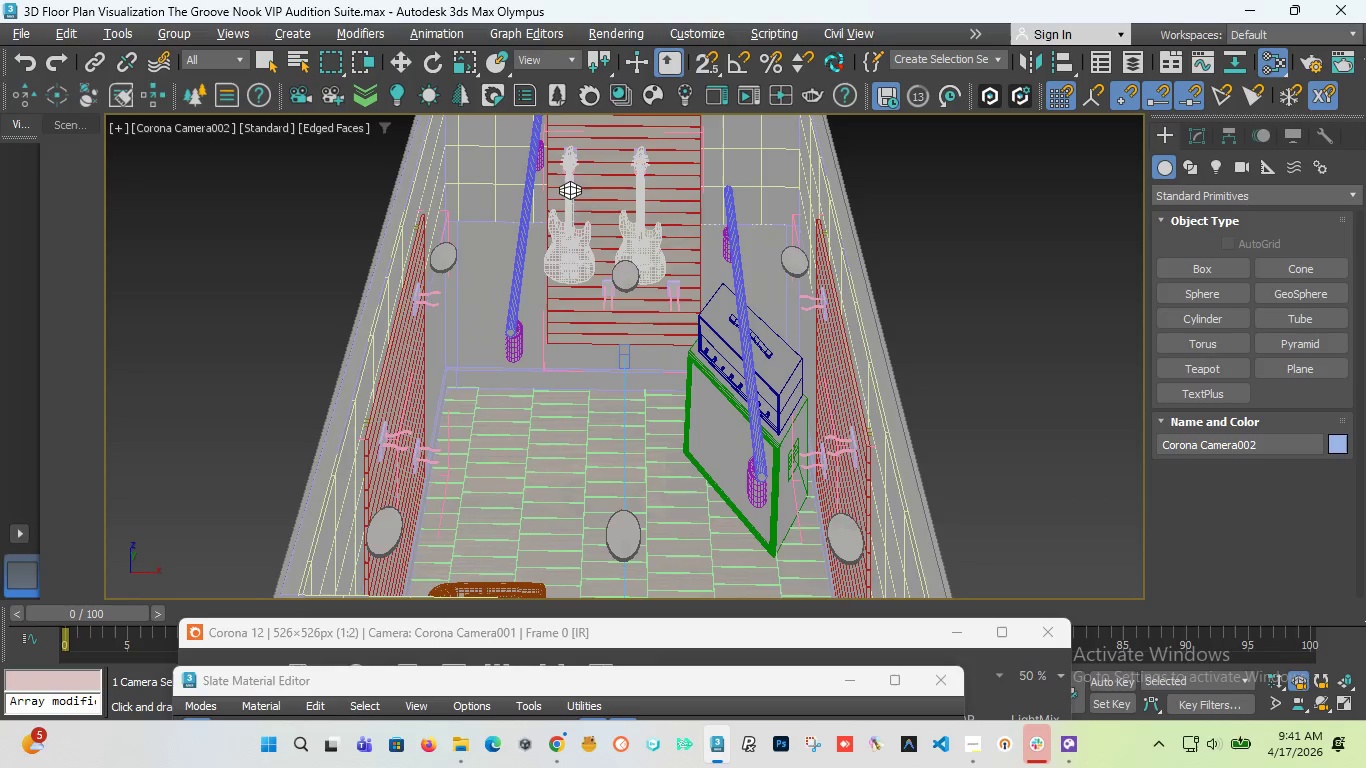 
left_click_drag(start_coordinate=[570, 182], to_coordinate=[564, 684])
 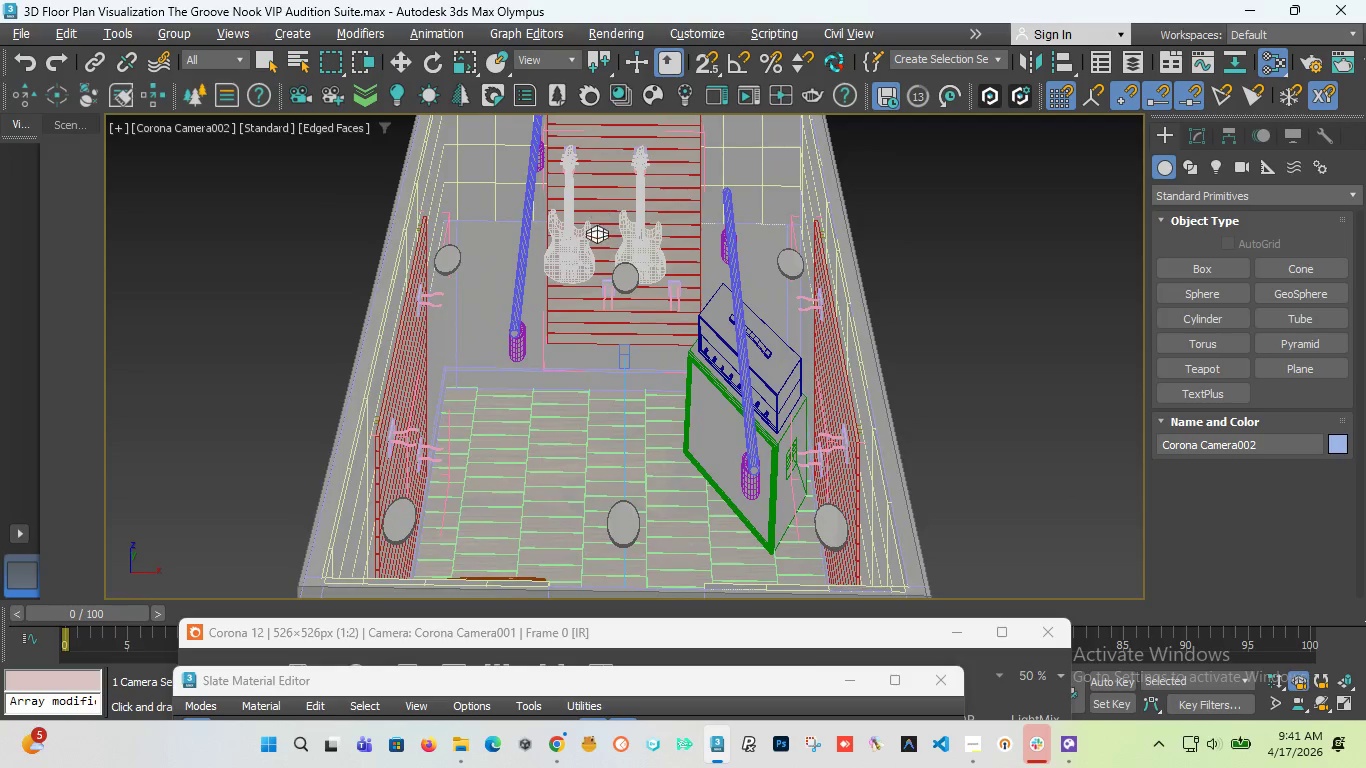 
left_click_drag(start_coordinate=[597, 202], to_coordinate=[573, 581])
 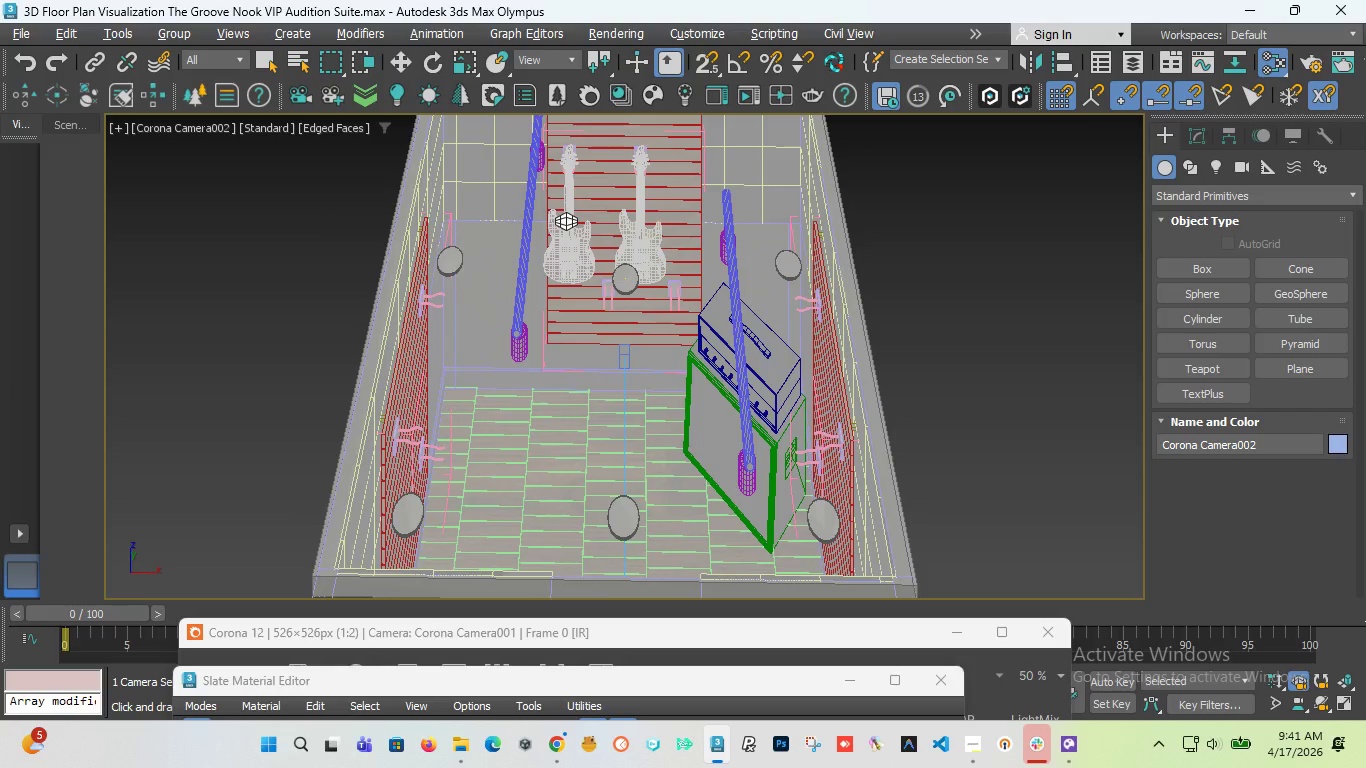 
left_click_drag(start_coordinate=[566, 212], to_coordinate=[519, 498])
 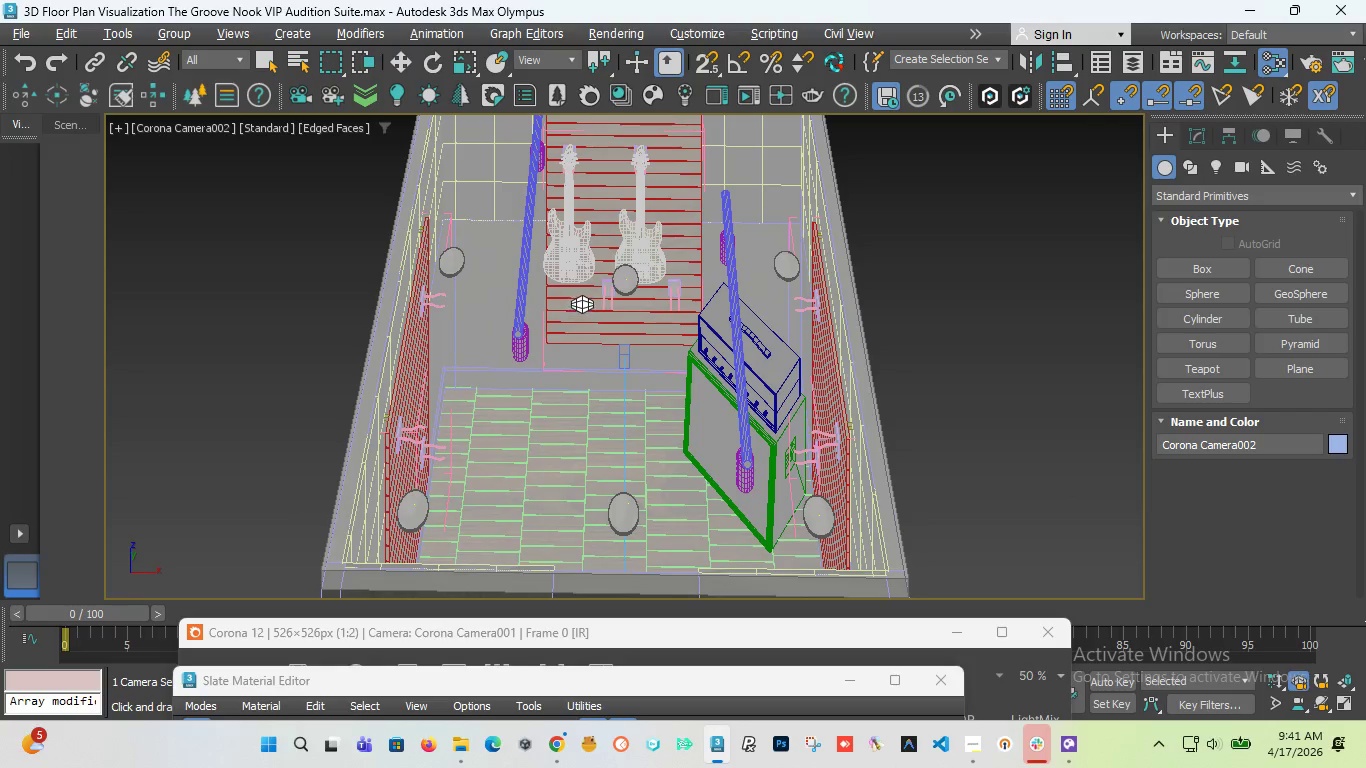 
left_click_drag(start_coordinate=[582, 295], to_coordinate=[533, 526])
 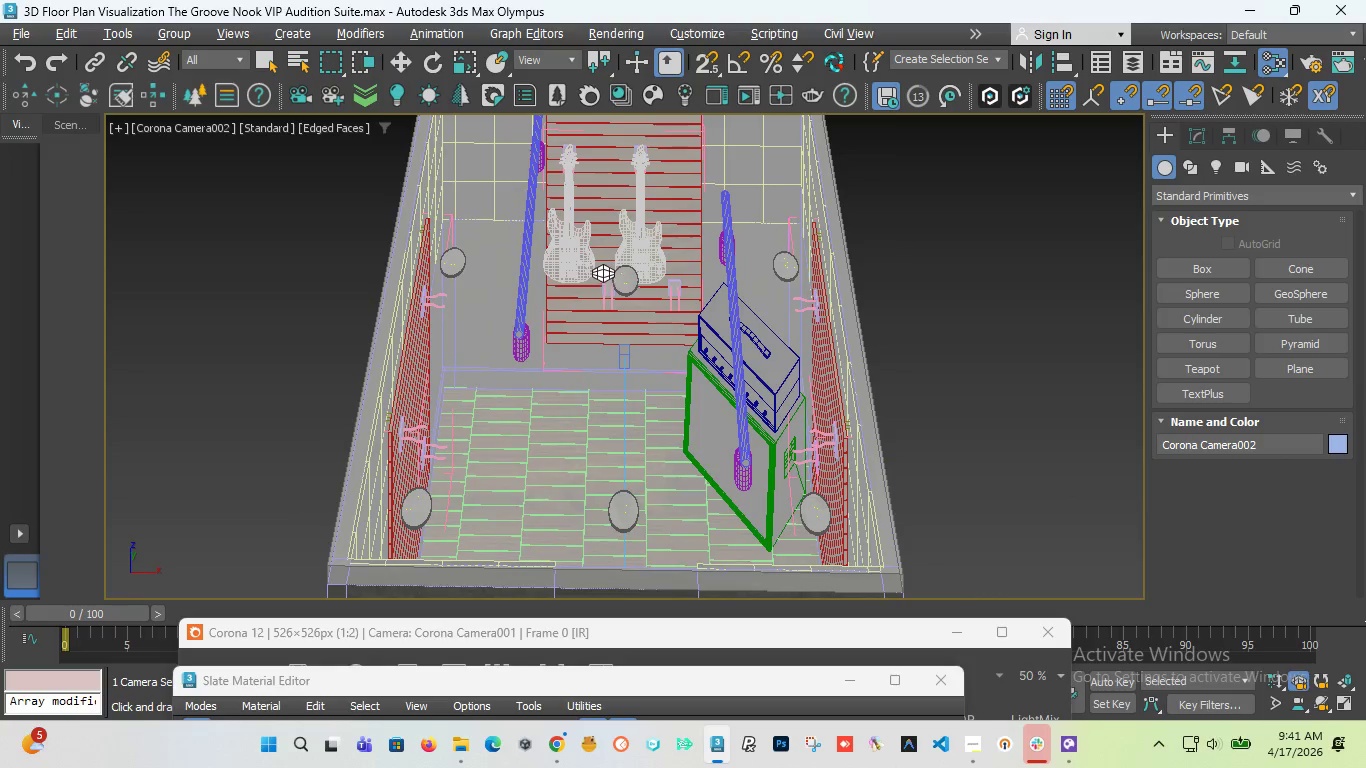 
left_click_drag(start_coordinate=[603, 264], to_coordinate=[554, 545])
 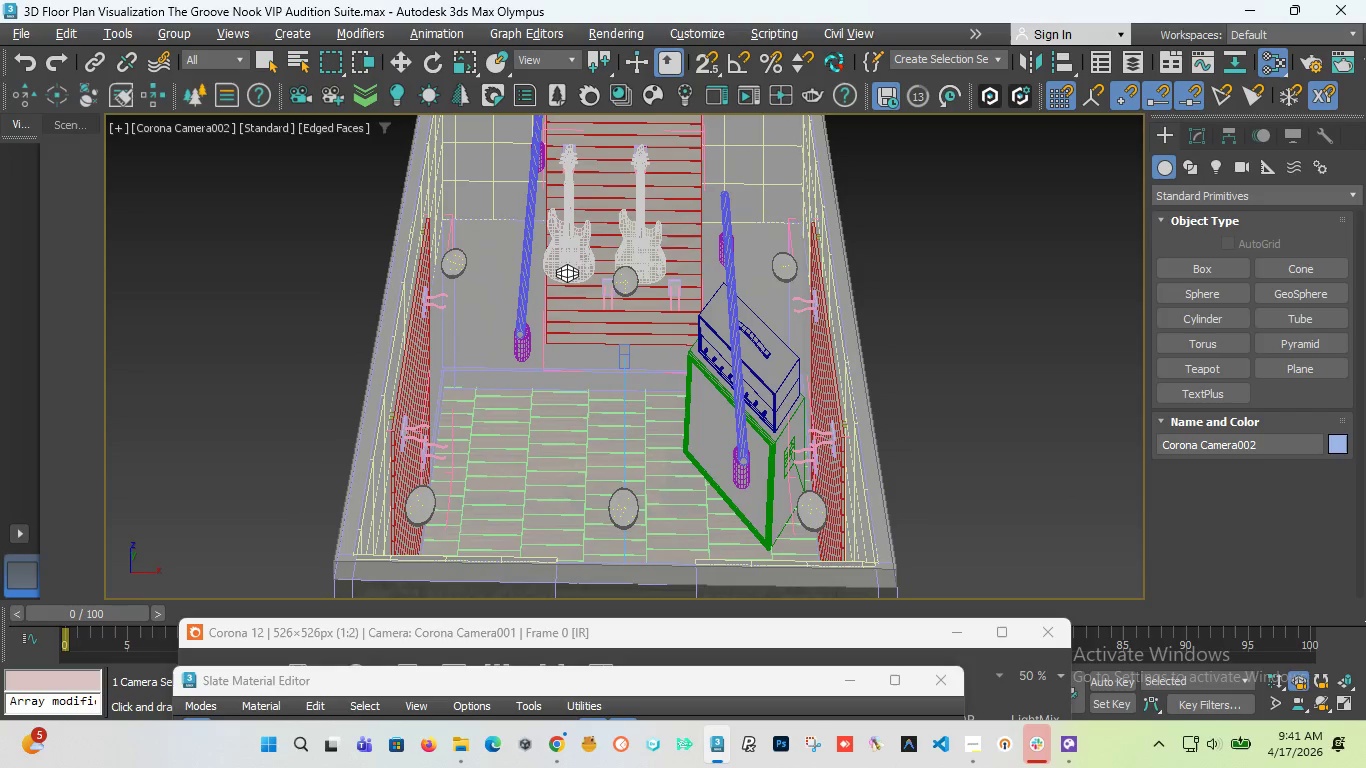 
left_click_drag(start_coordinate=[567, 264], to_coordinate=[533, 652])
 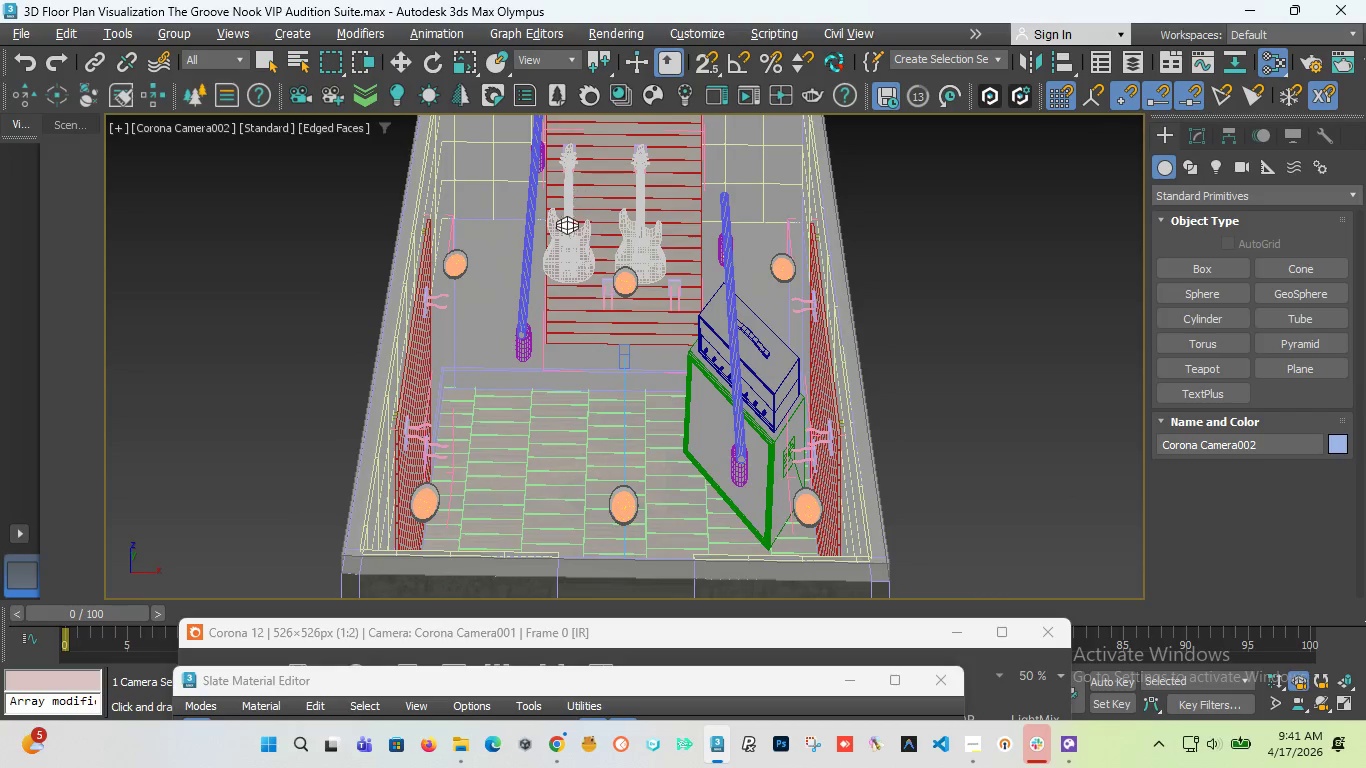 
left_click_drag(start_coordinate=[572, 190], to_coordinate=[546, 591])
 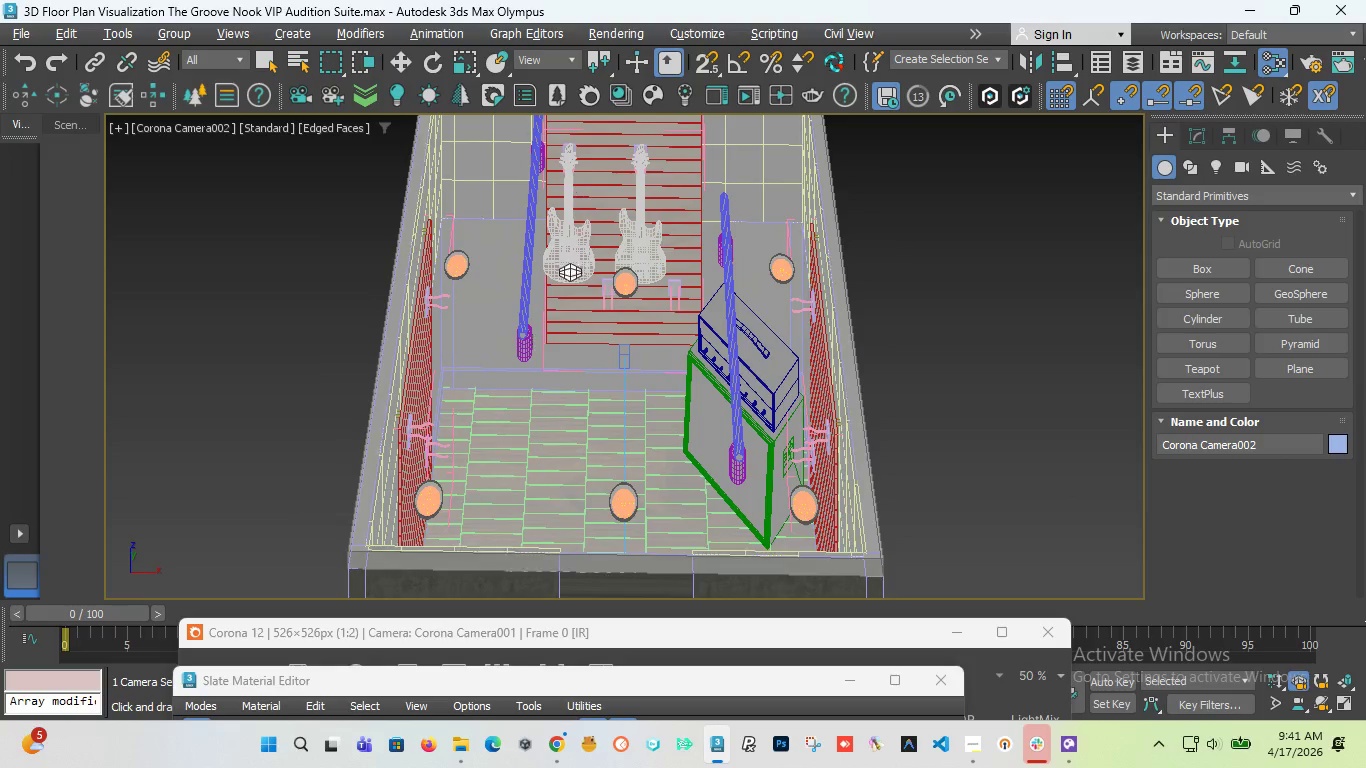 
left_click_drag(start_coordinate=[571, 177], to_coordinate=[524, 610])
 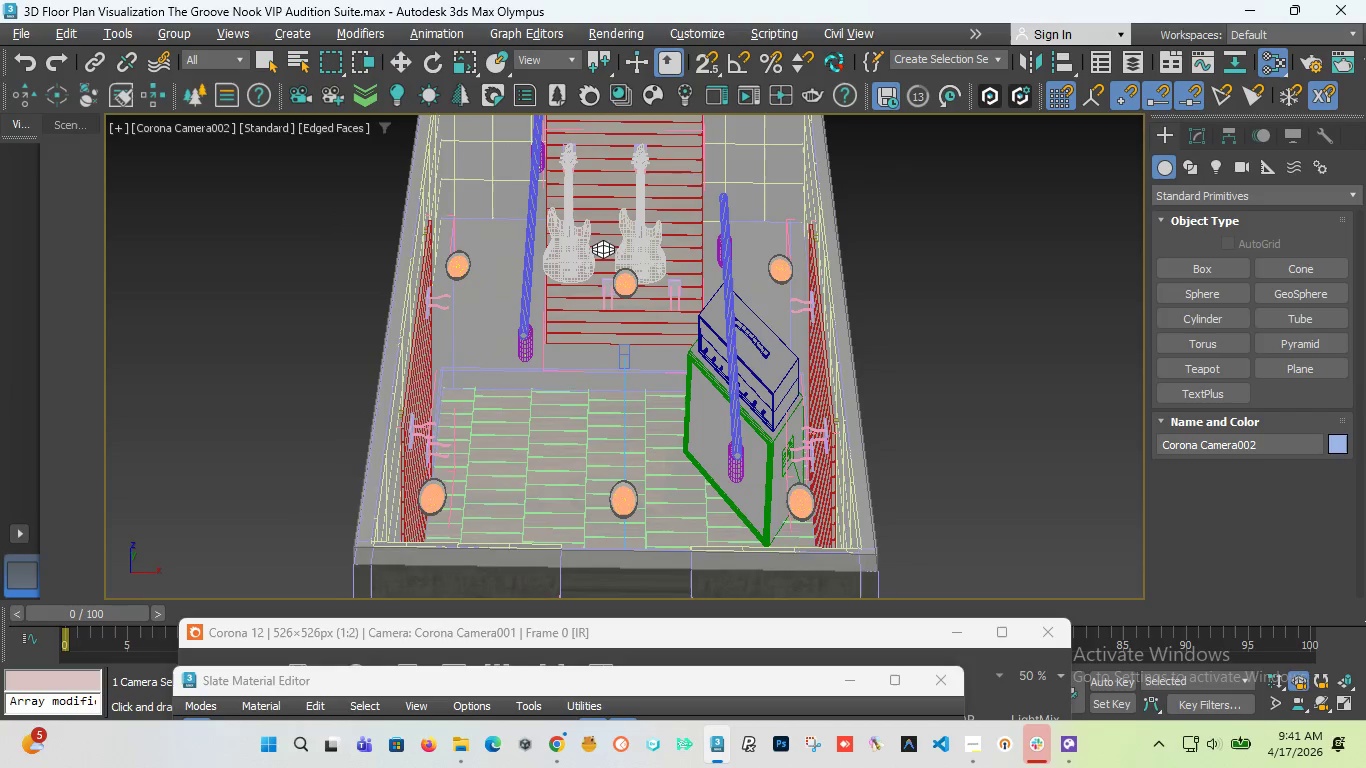 
left_click_drag(start_coordinate=[604, 236], to_coordinate=[585, 516])
 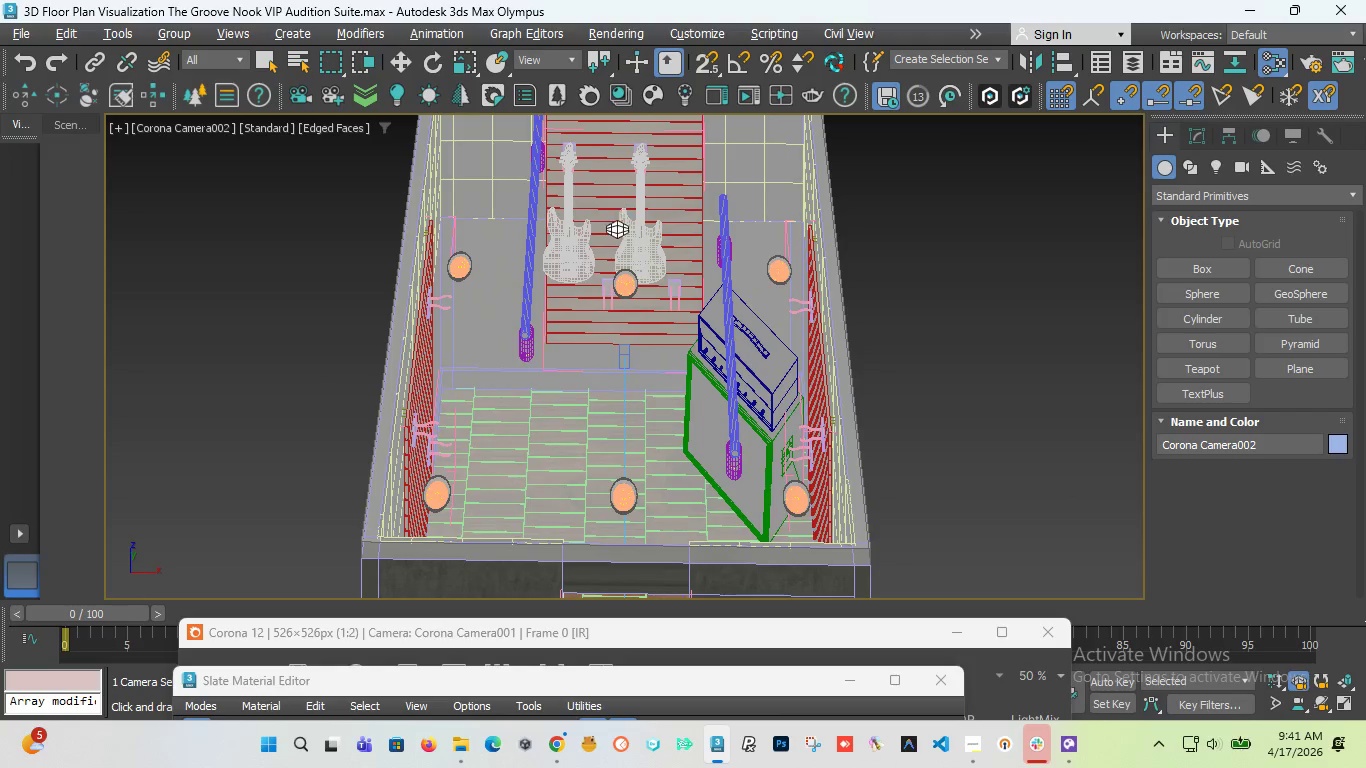 
left_click_drag(start_coordinate=[617, 220], to_coordinate=[567, 502])
 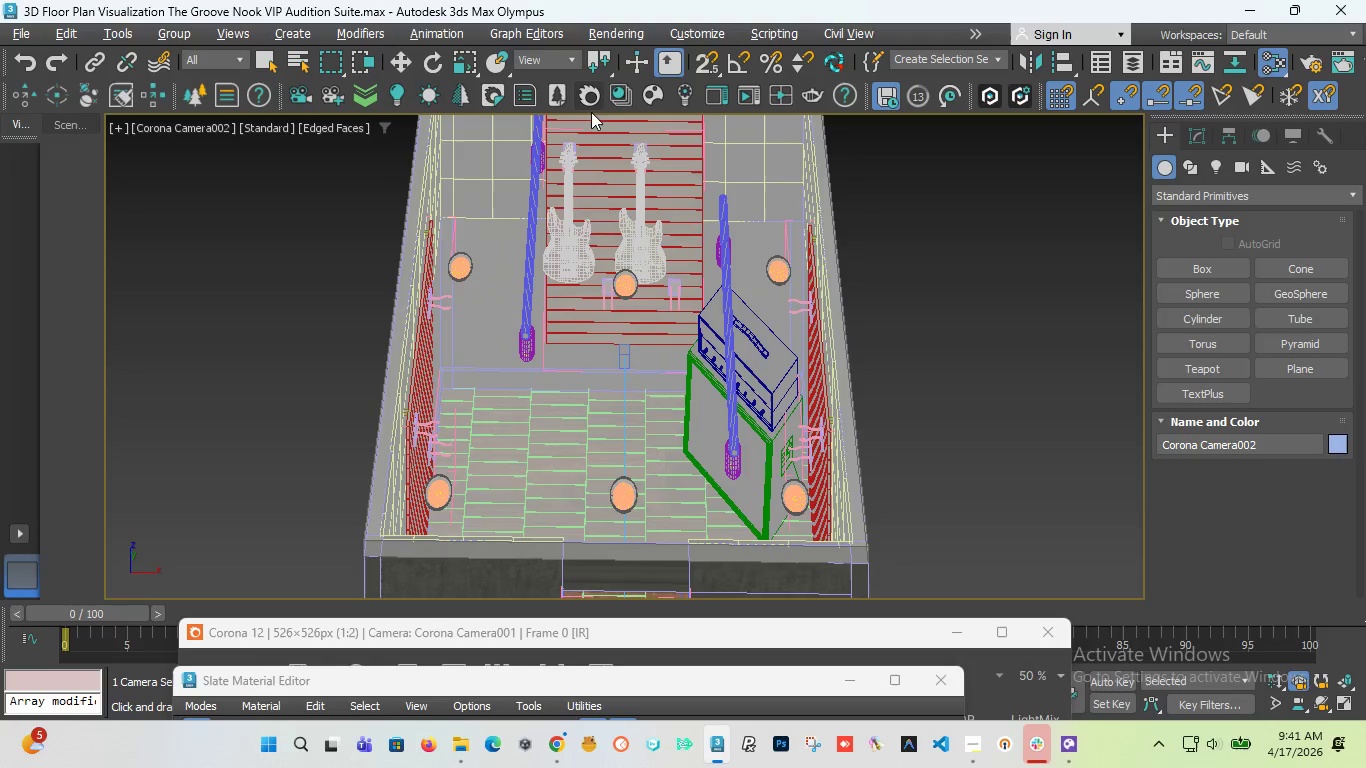 
left_click_drag(start_coordinate=[591, 100], to_coordinate=[560, 430])
 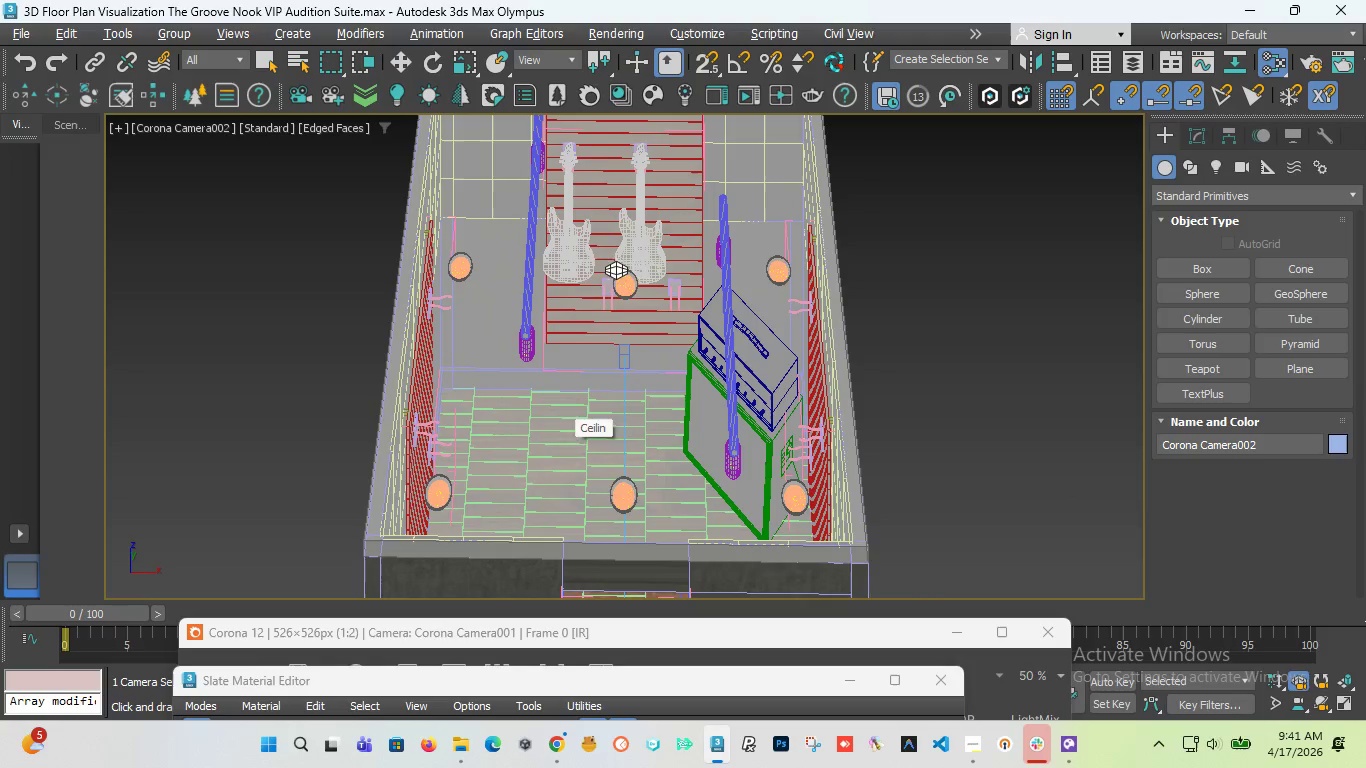 
left_click_drag(start_coordinate=[616, 261], to_coordinate=[582, 504])
 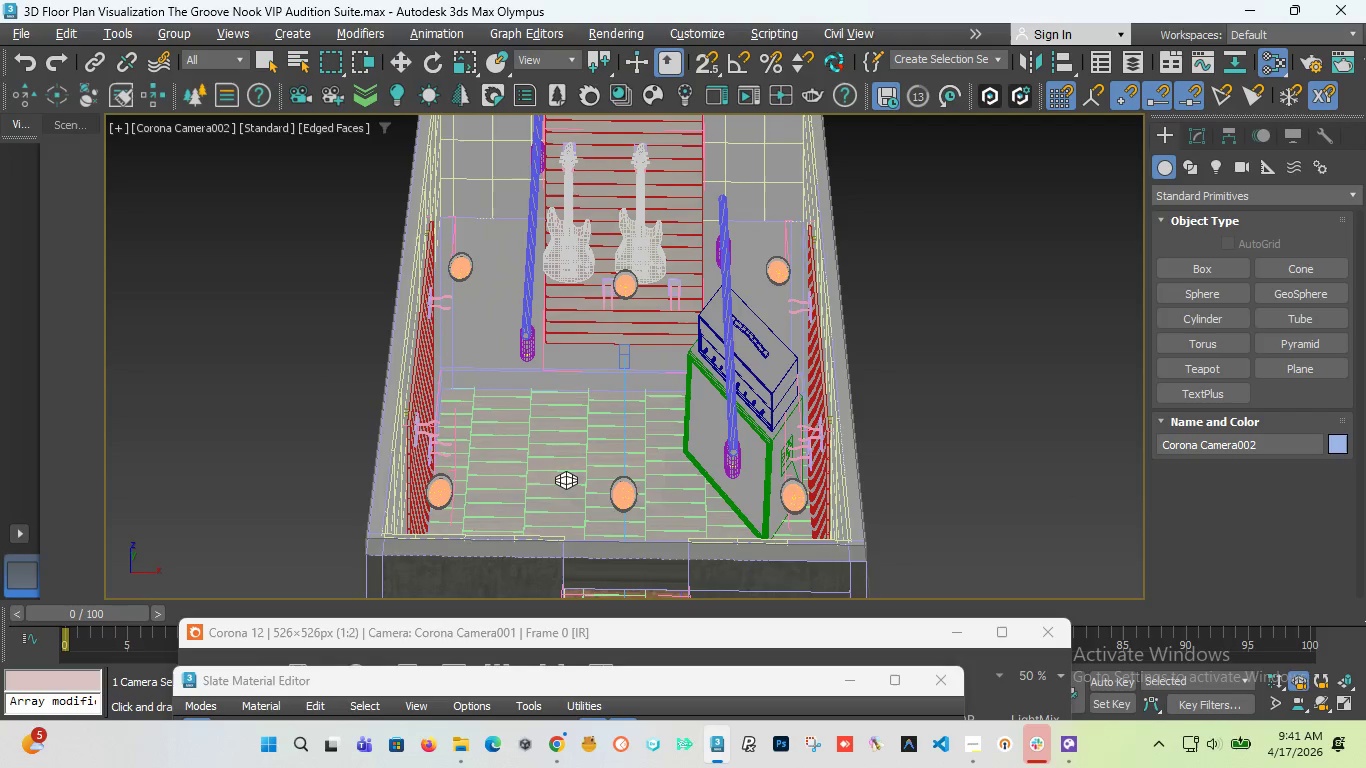 
left_click_drag(start_coordinate=[566, 471], to_coordinate=[577, 575])
 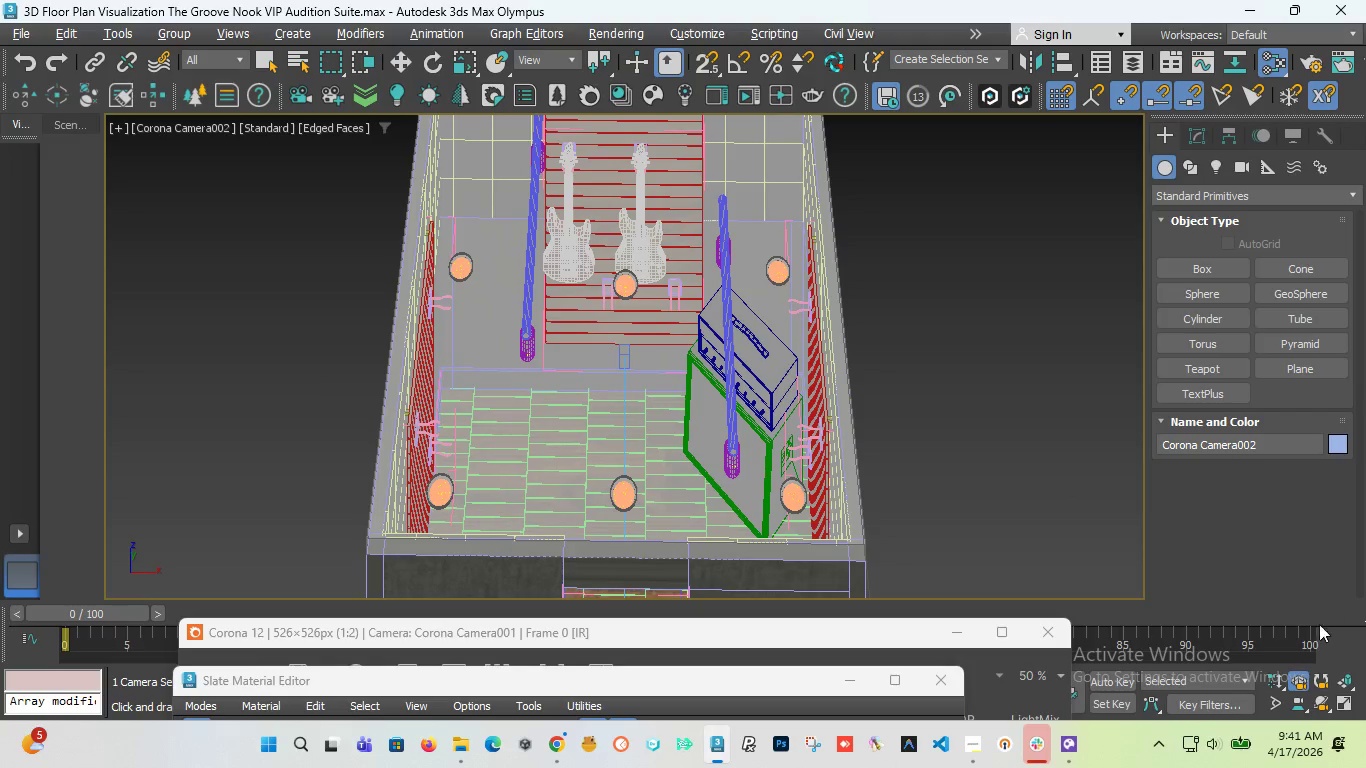 
left_click([1277, 684])
 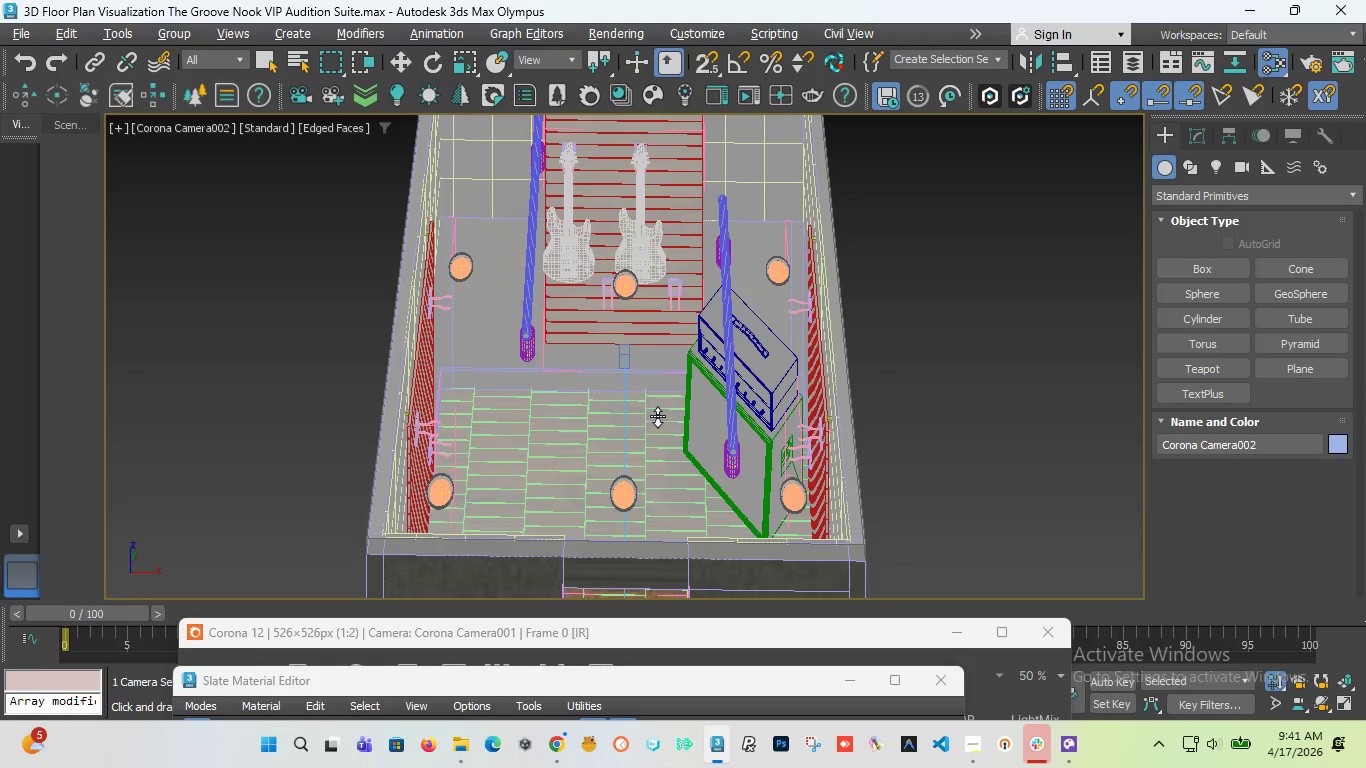 
left_click_drag(start_coordinate=[658, 411], to_coordinate=[663, 444])
 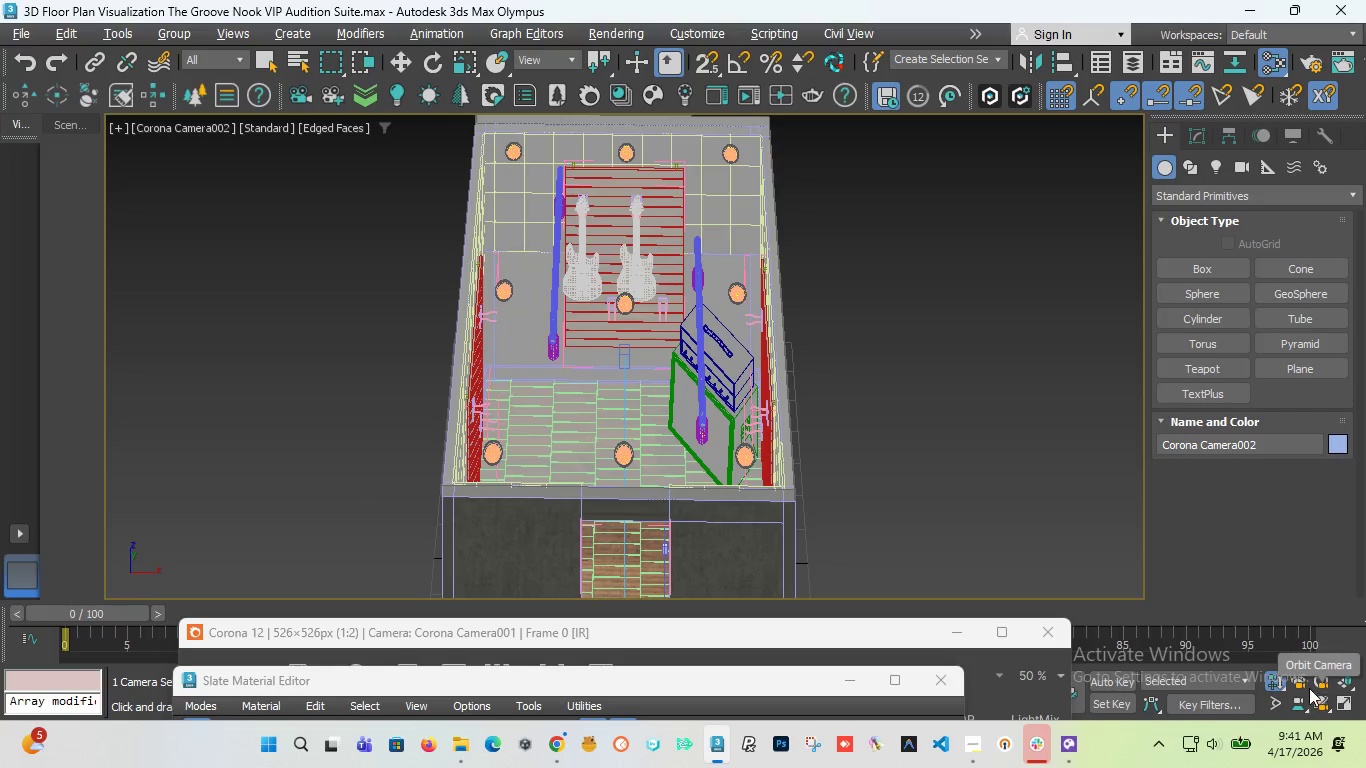 
left_click([1302, 686])
 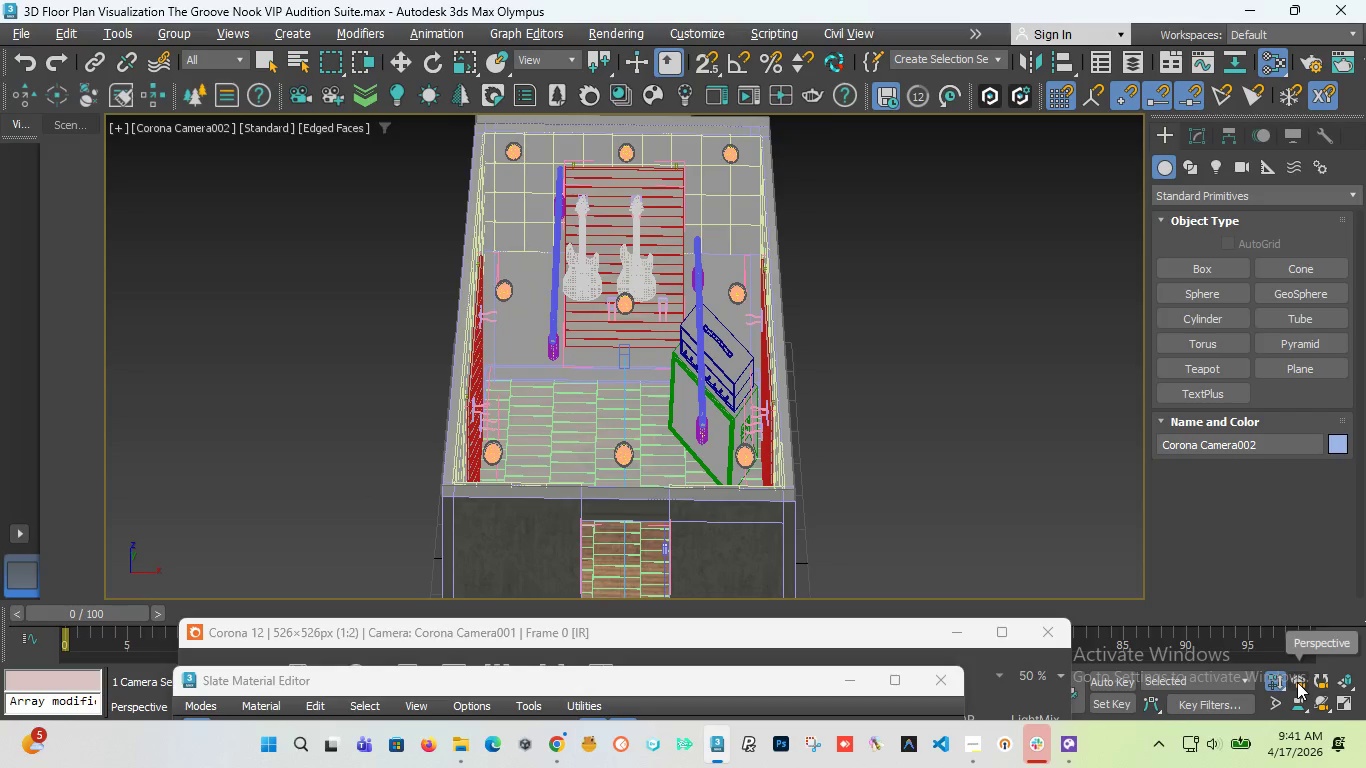 
left_click([1297, 682])
 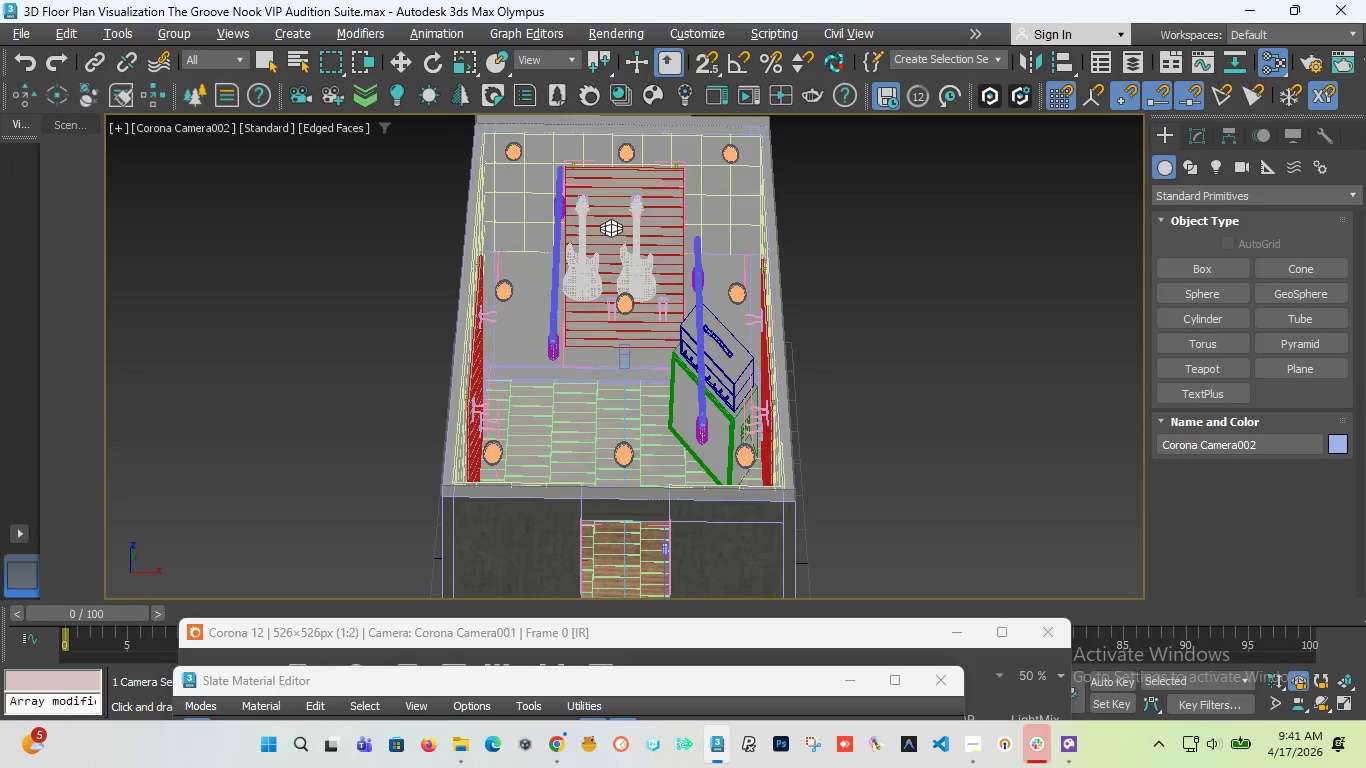 
left_click_drag(start_coordinate=[611, 219], to_coordinate=[618, 528])
 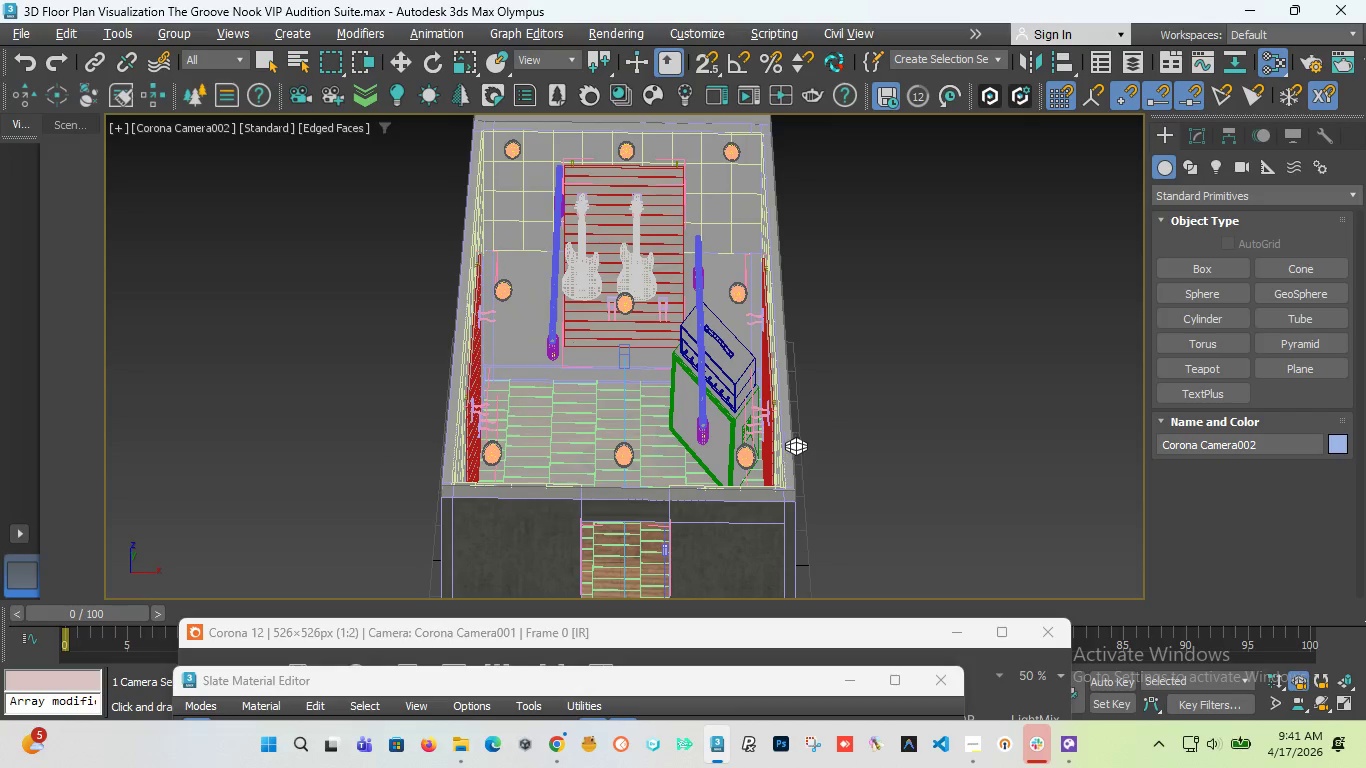 
wait(8.45)
 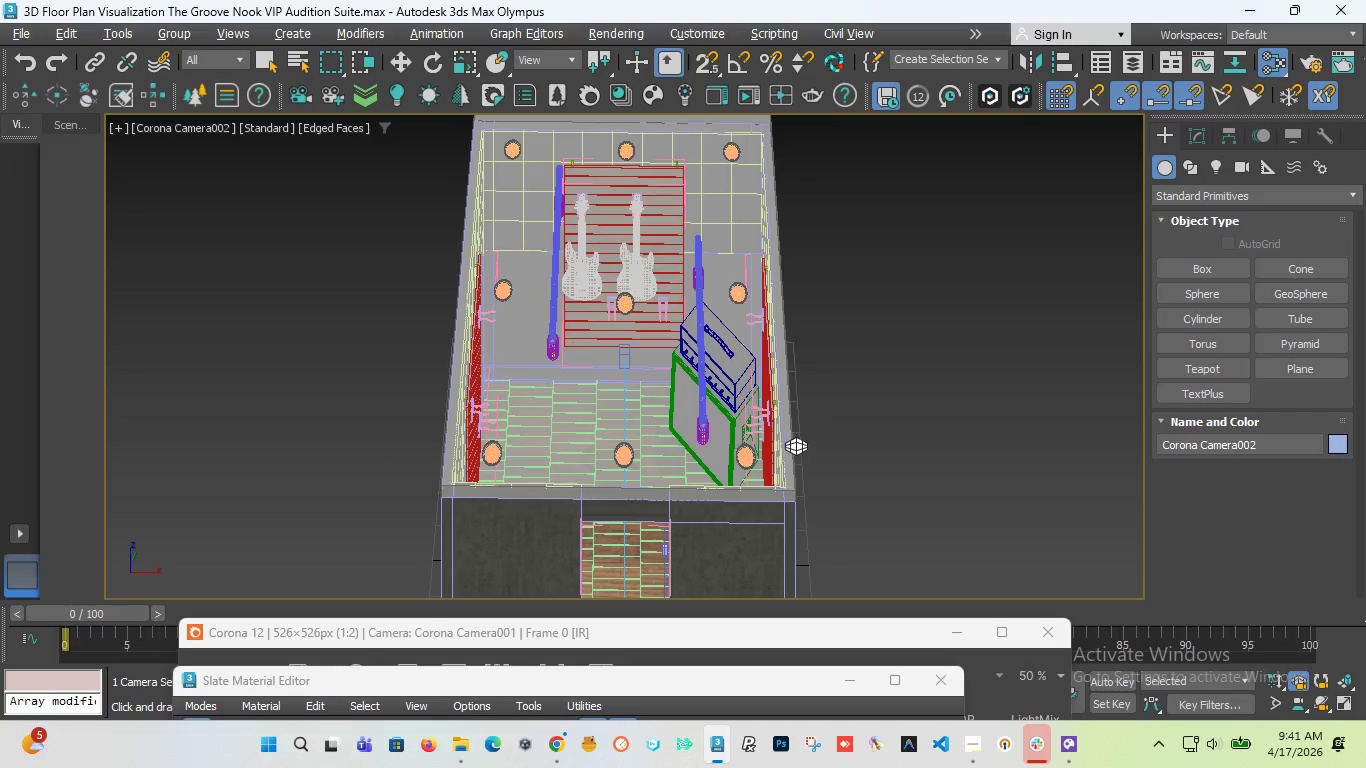 
left_click([153, 122])
 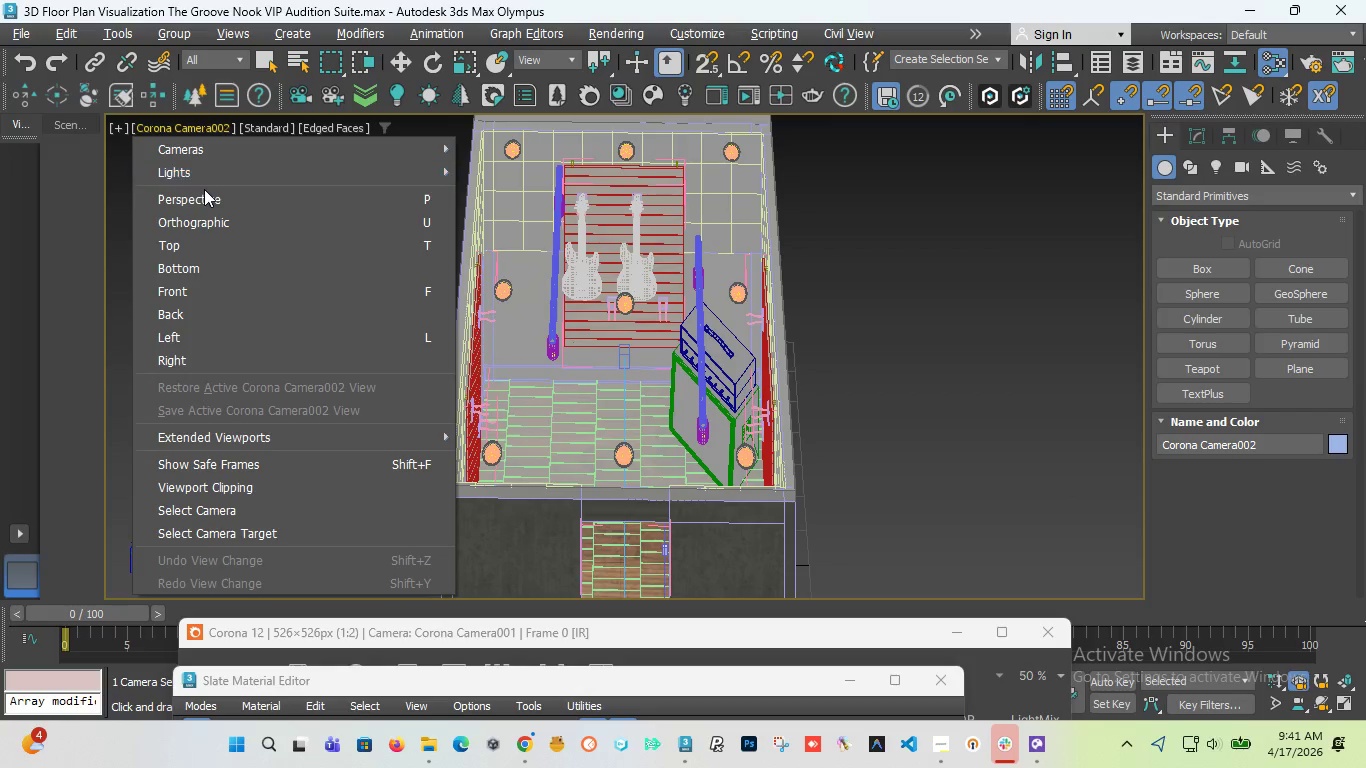 
left_click([204, 201])
 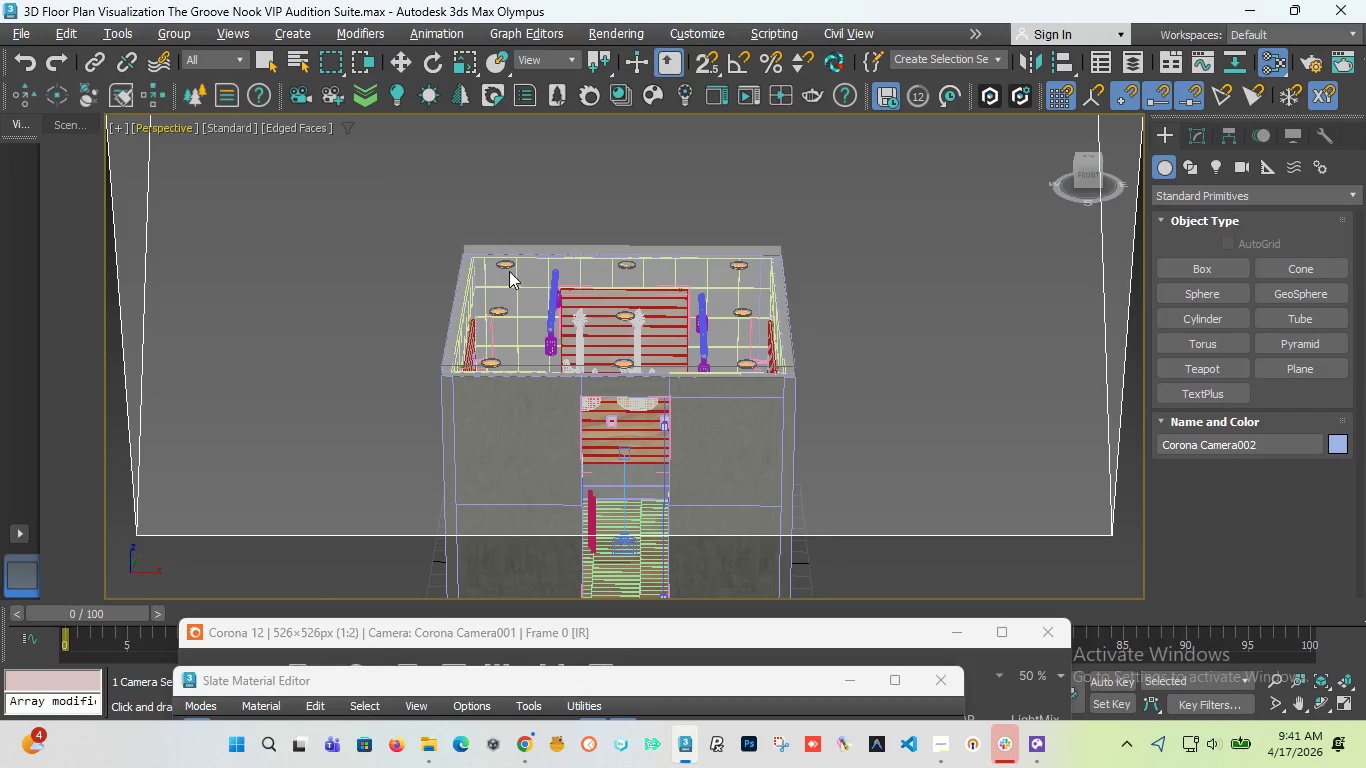 
scroll: coordinate [598, 319], scroll_direction: down, amount: 10.0
 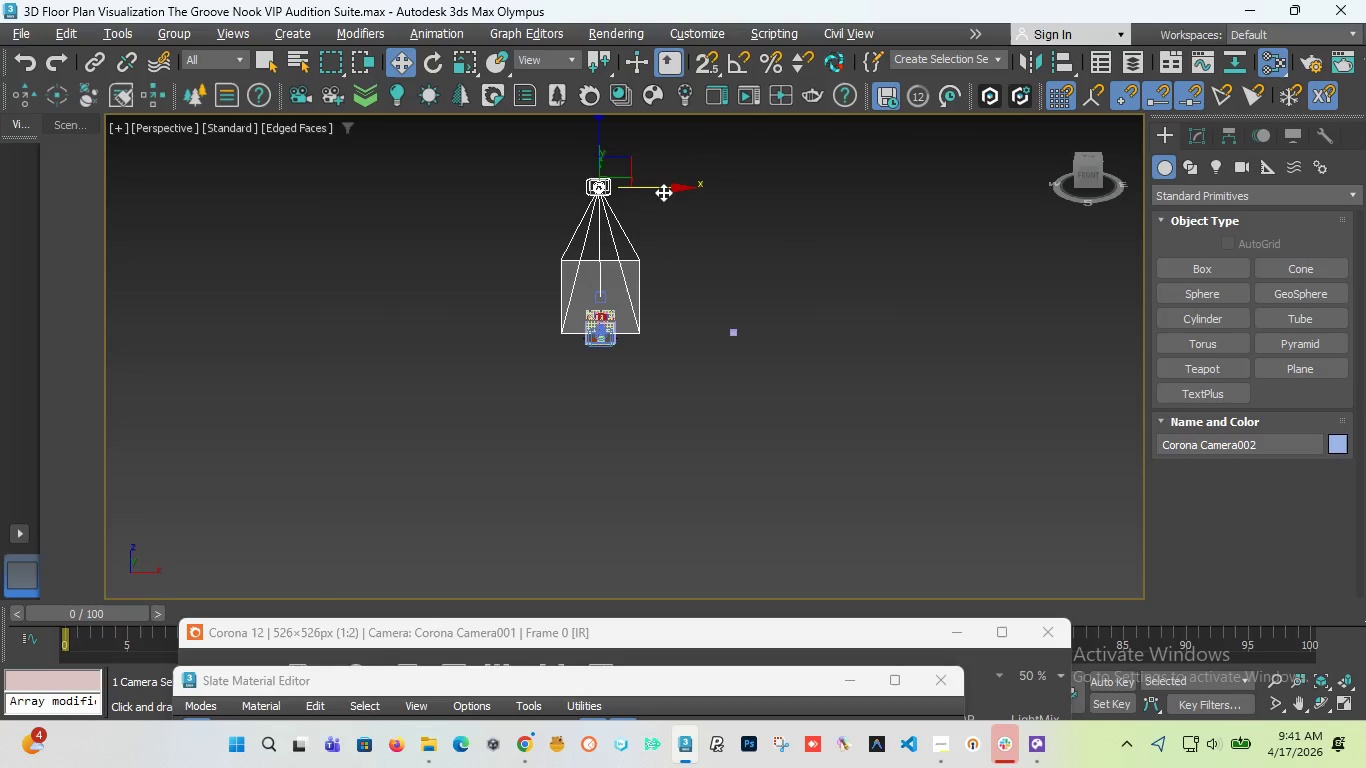 
key(Delete)
 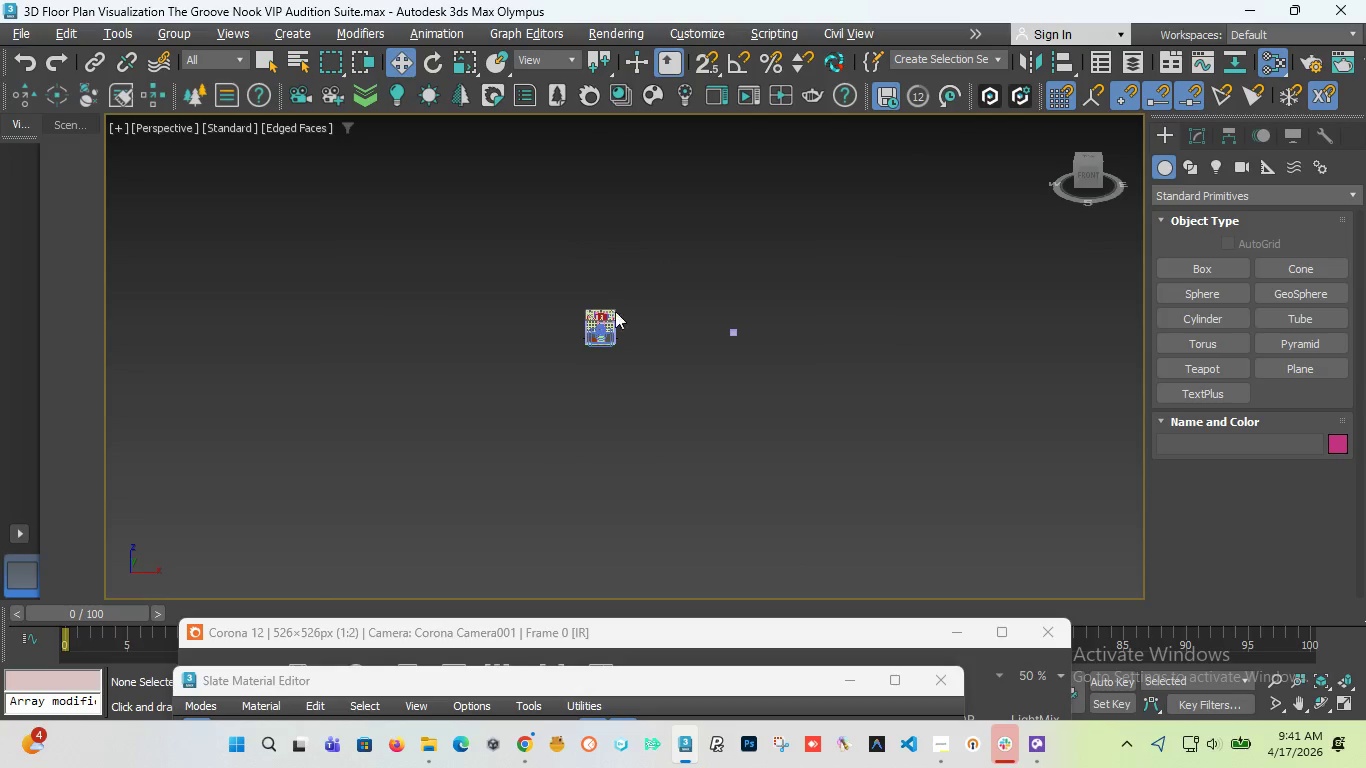 
scroll: coordinate [603, 324], scroll_direction: up, amount: 7.0
 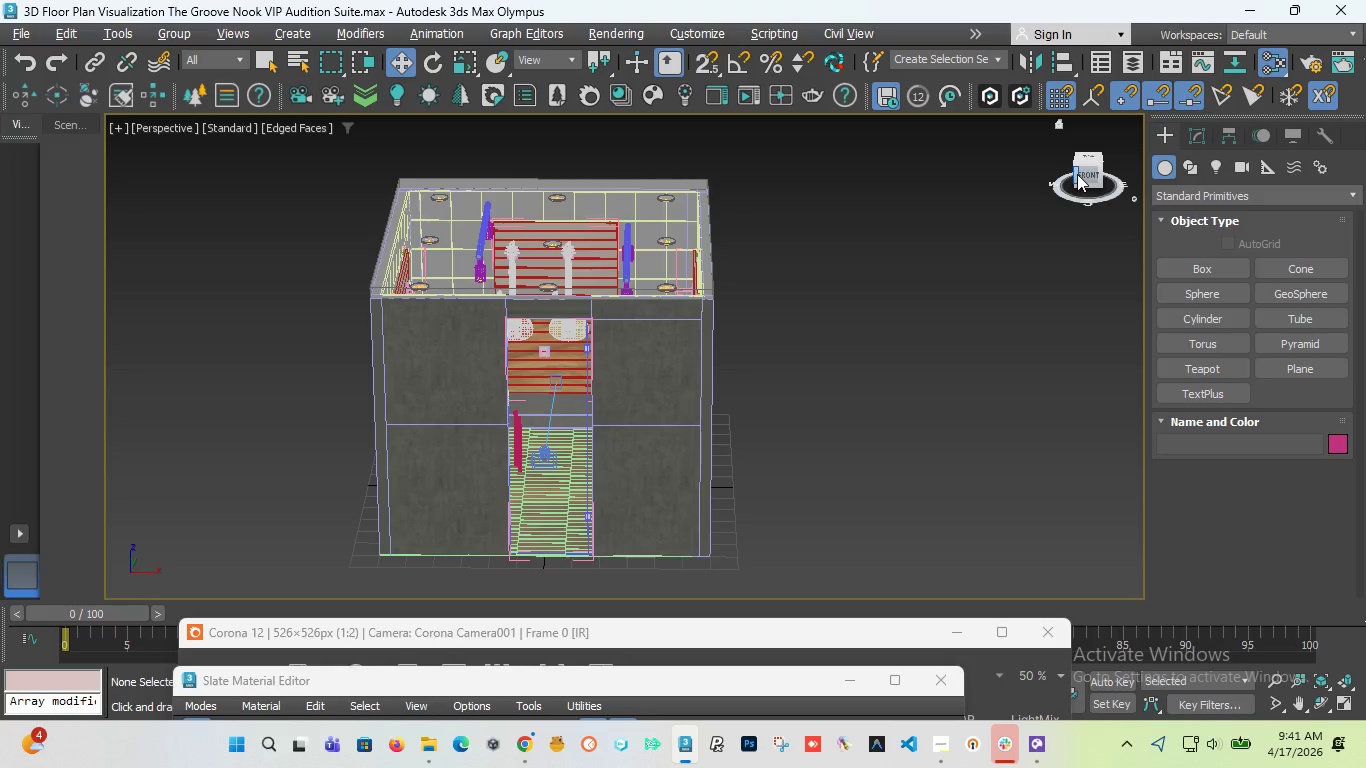 
left_click_drag(start_coordinate=[1086, 172], to_coordinate=[1088, 198])
 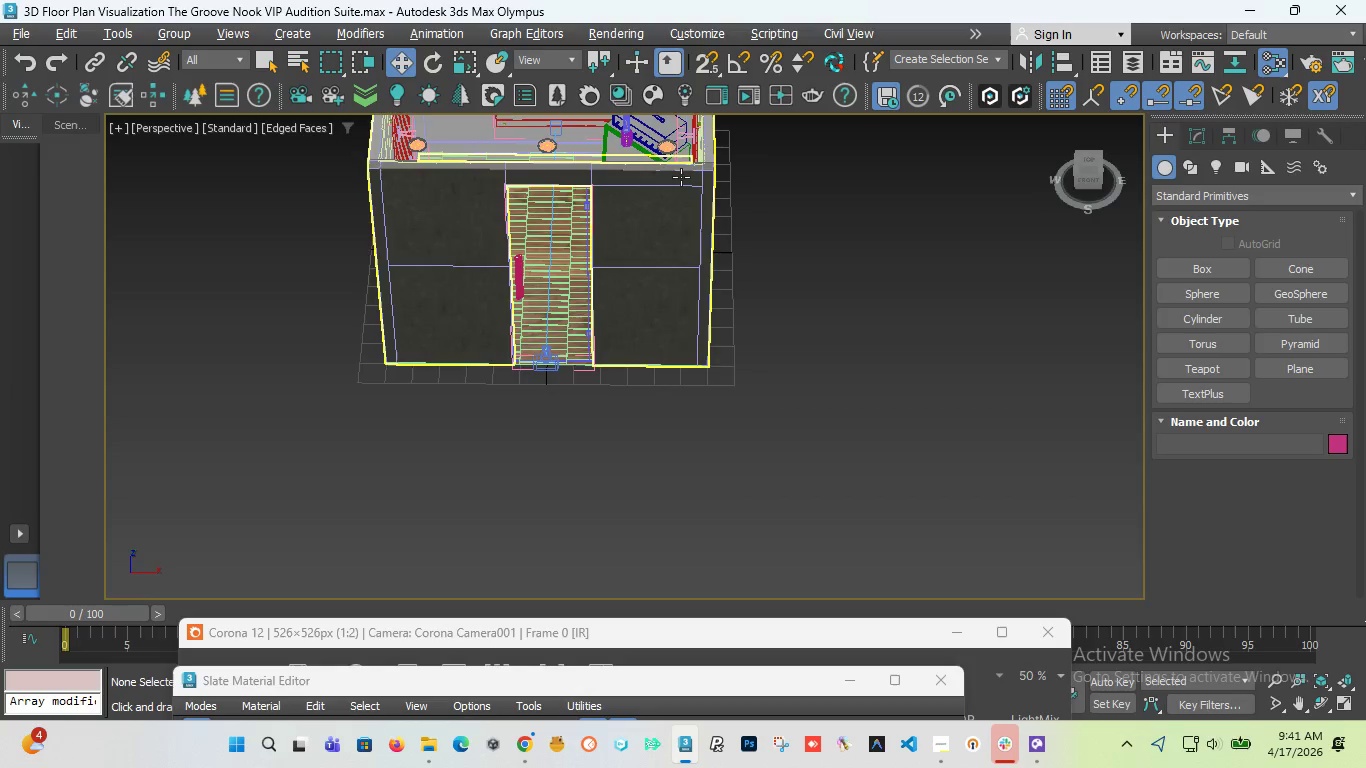 
scroll: coordinate [679, 189], scroll_direction: down, amount: 2.0
 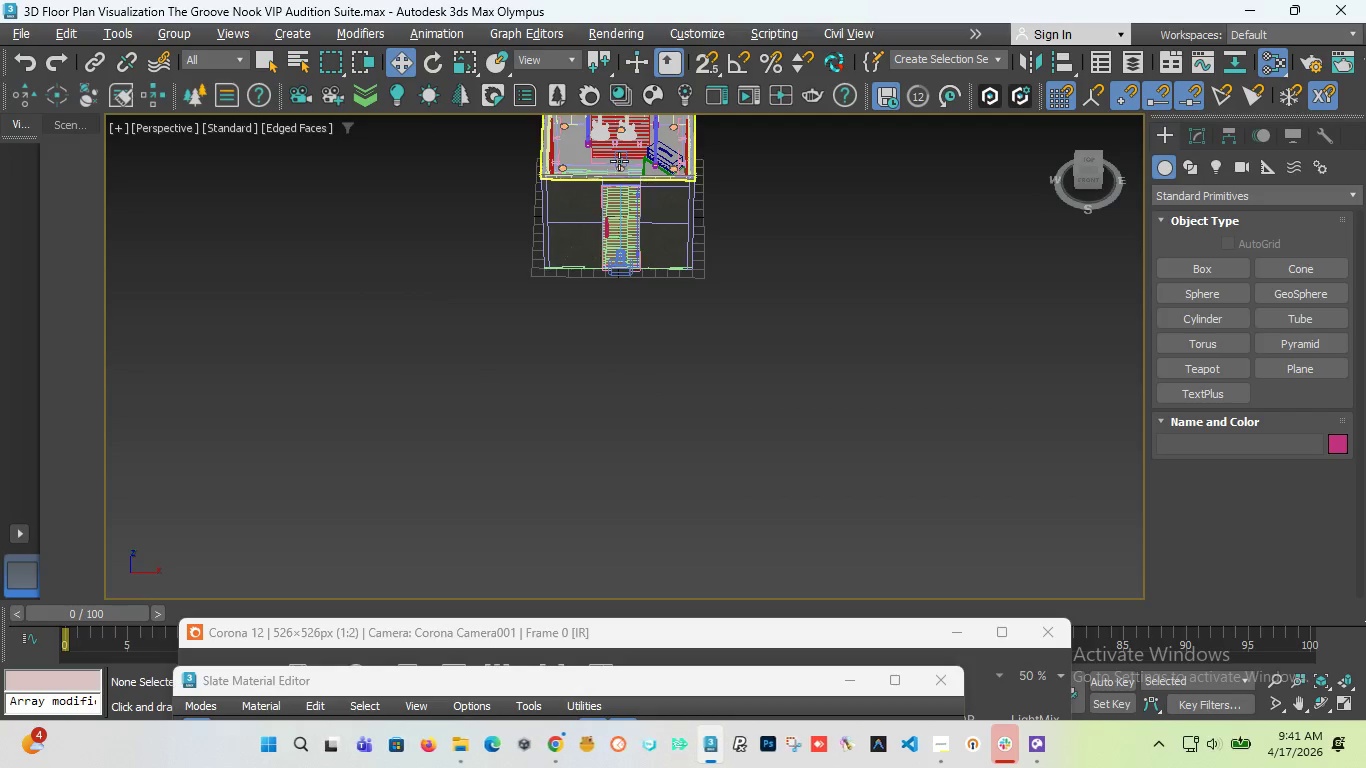 
scroll: coordinate [618, 157], scroll_direction: up, amount: 3.0
 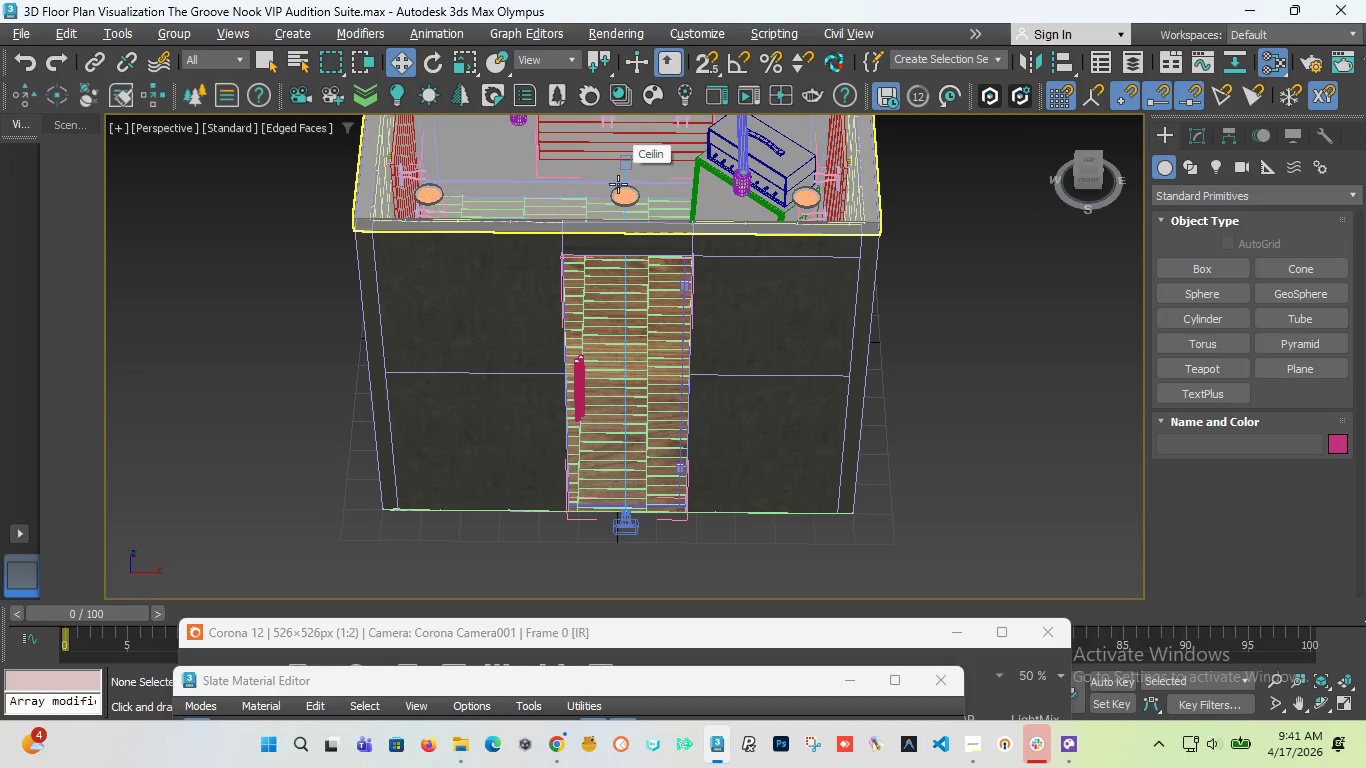 
scroll: coordinate [618, 200], scroll_direction: down, amount: 4.0
 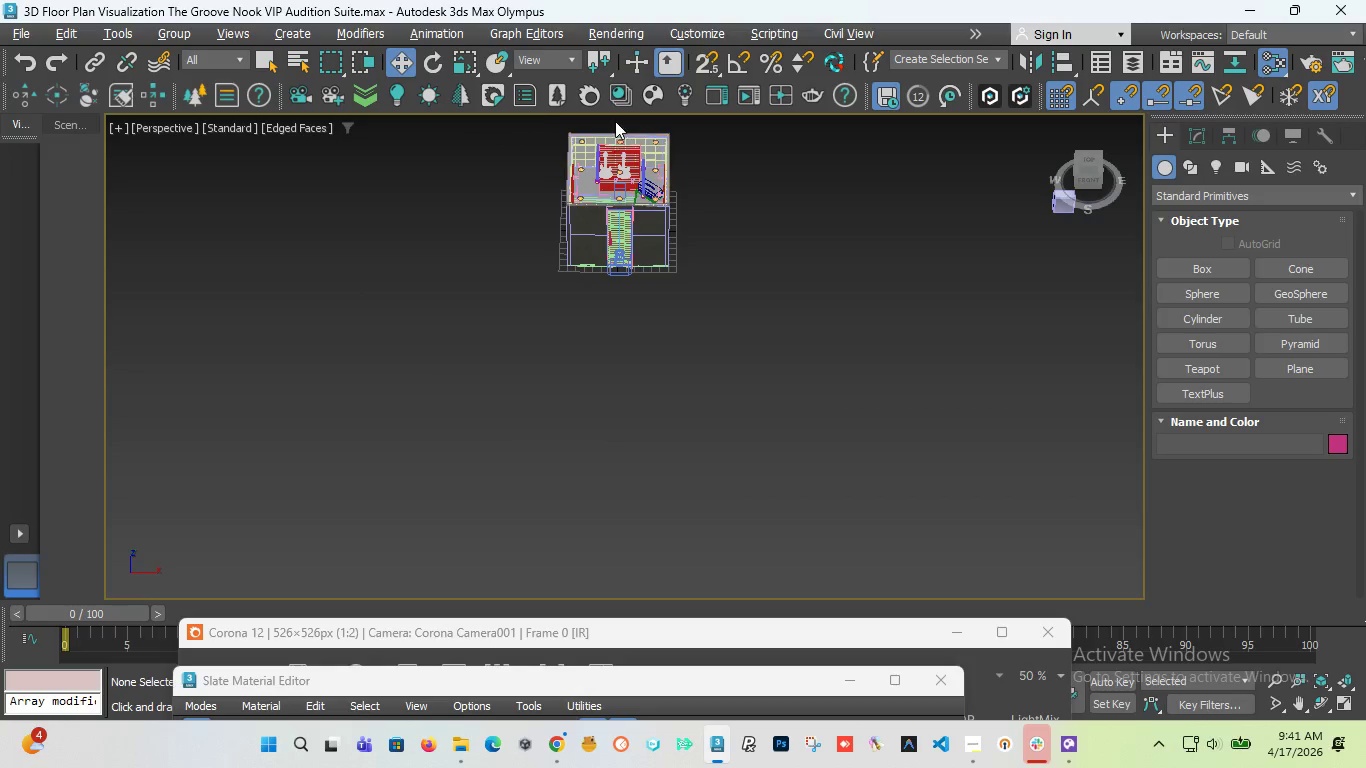 
scroll: coordinate [639, 170], scroll_direction: up, amount: 4.0
 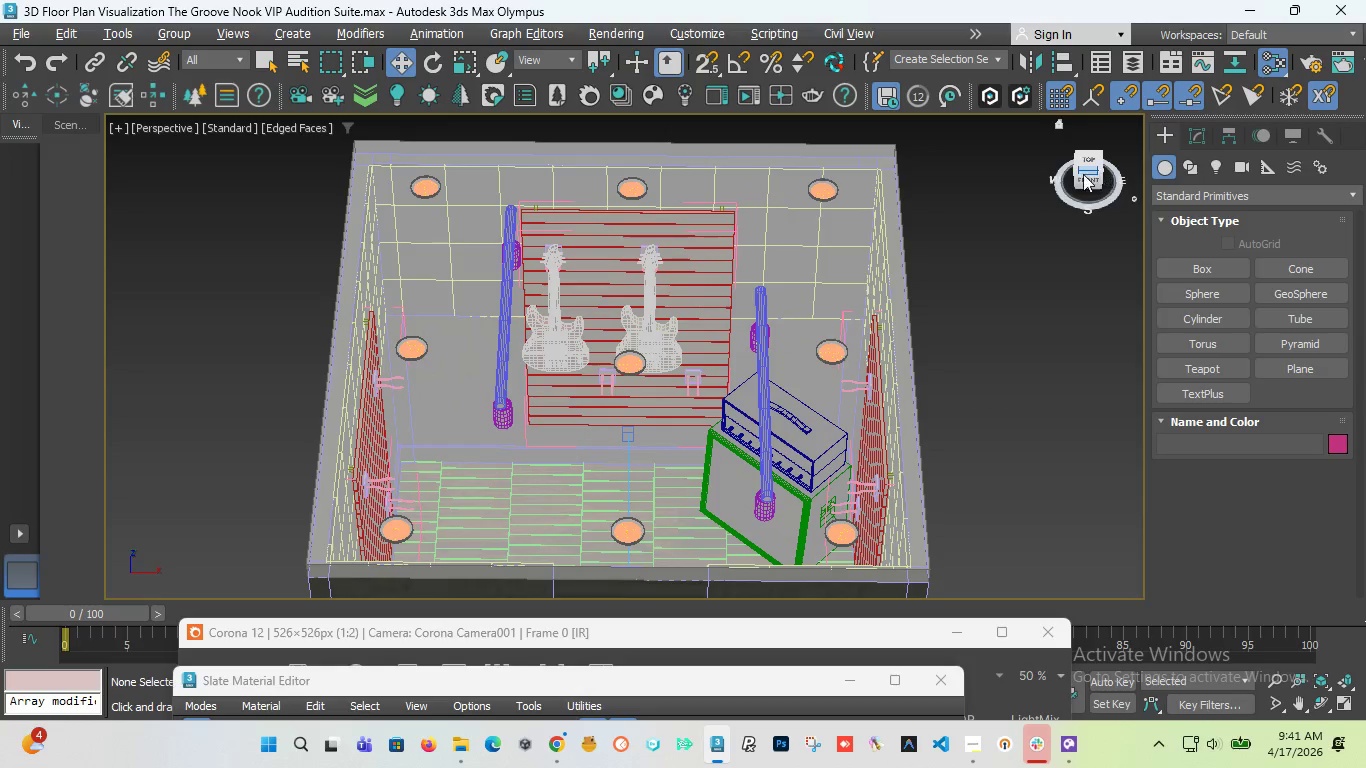 
left_click_drag(start_coordinate=[1083, 174], to_coordinate=[1081, 210])
 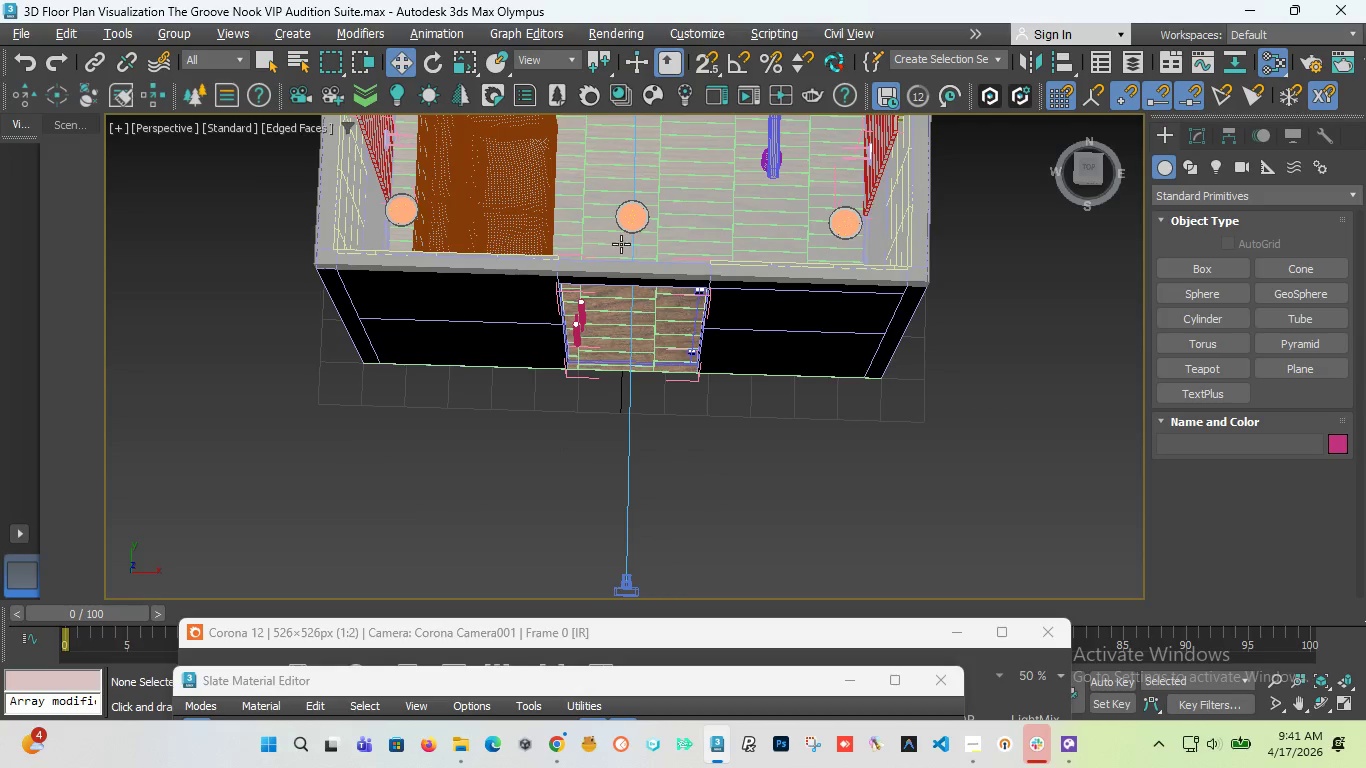 
scroll: coordinate [610, 249], scroll_direction: down, amount: 4.0
 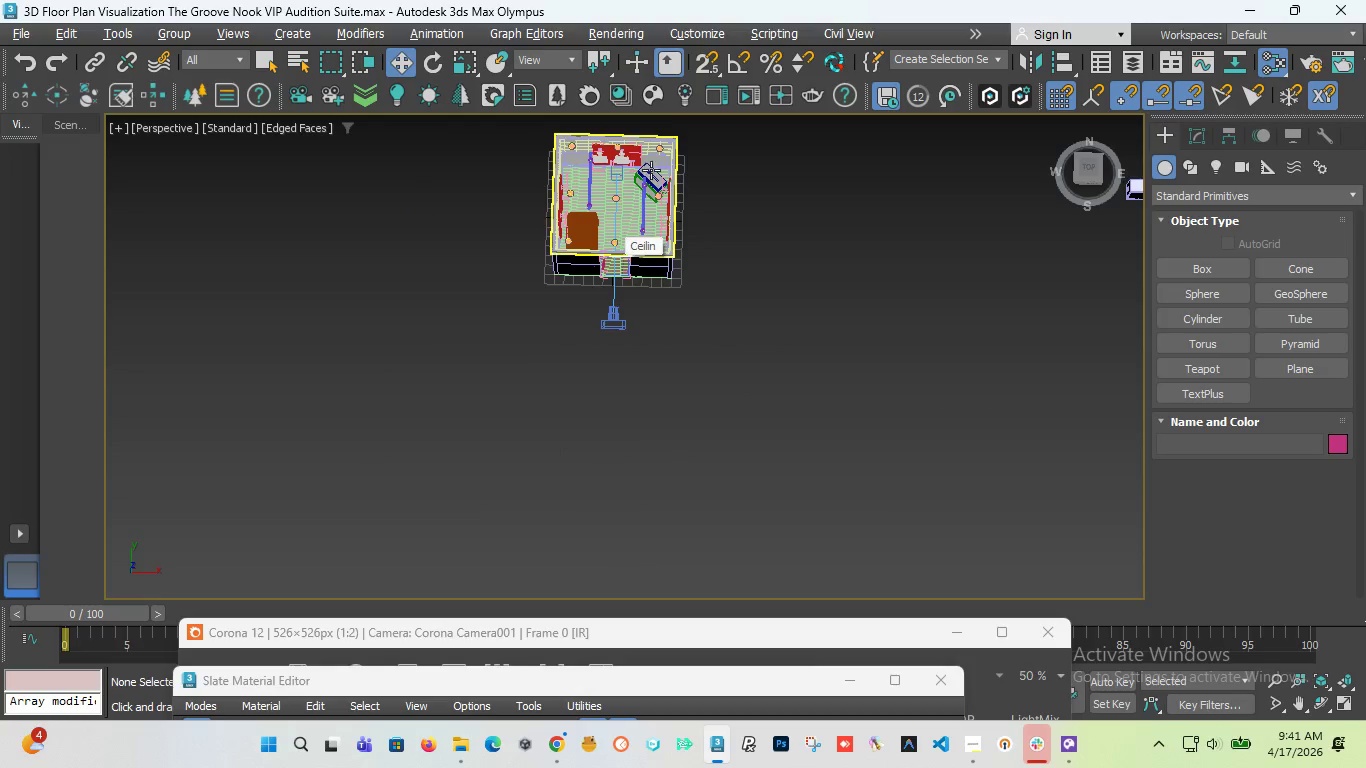 
scroll: coordinate [544, 178], scroll_direction: up, amount: 3.0
 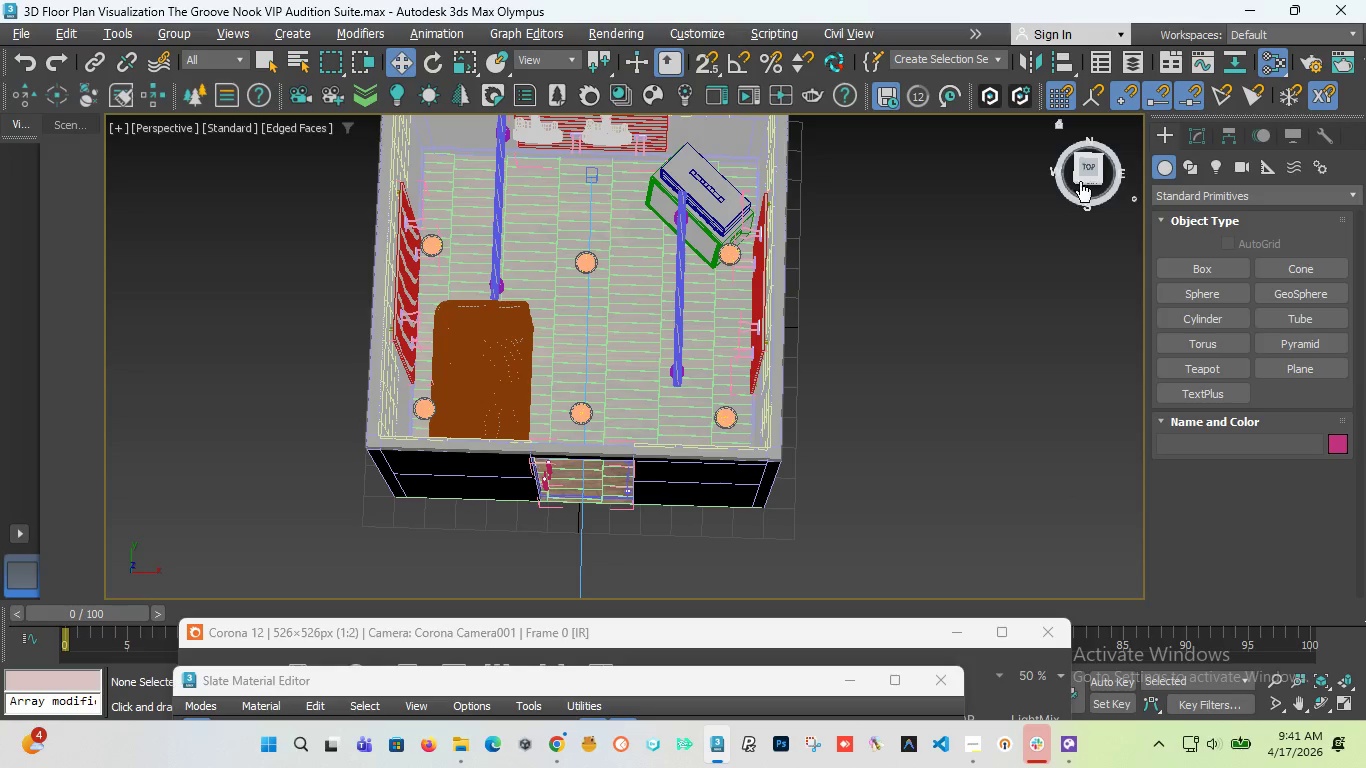 
left_click([1083, 168])
 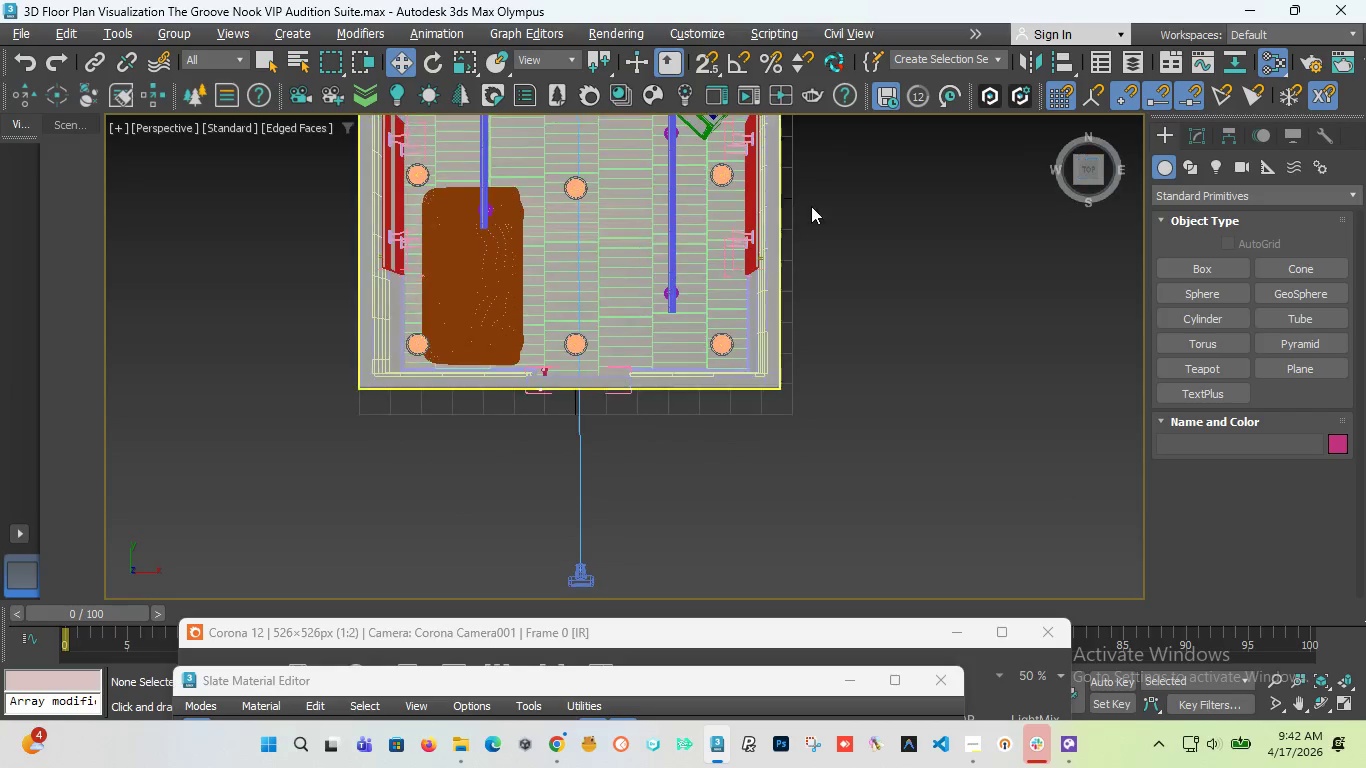 
scroll: coordinate [778, 256], scroll_direction: down, amount: 2.0
 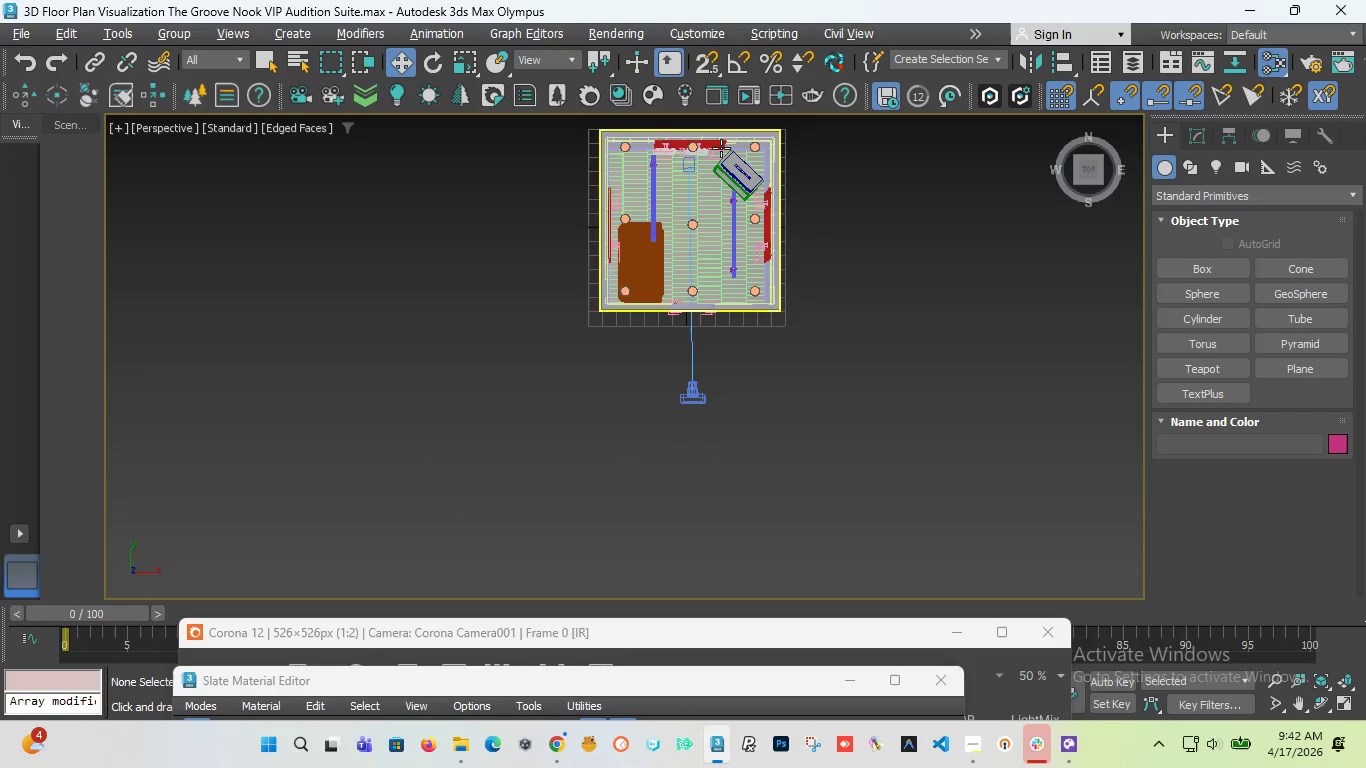 
scroll: coordinate [719, 181], scroll_direction: up, amount: 2.0
 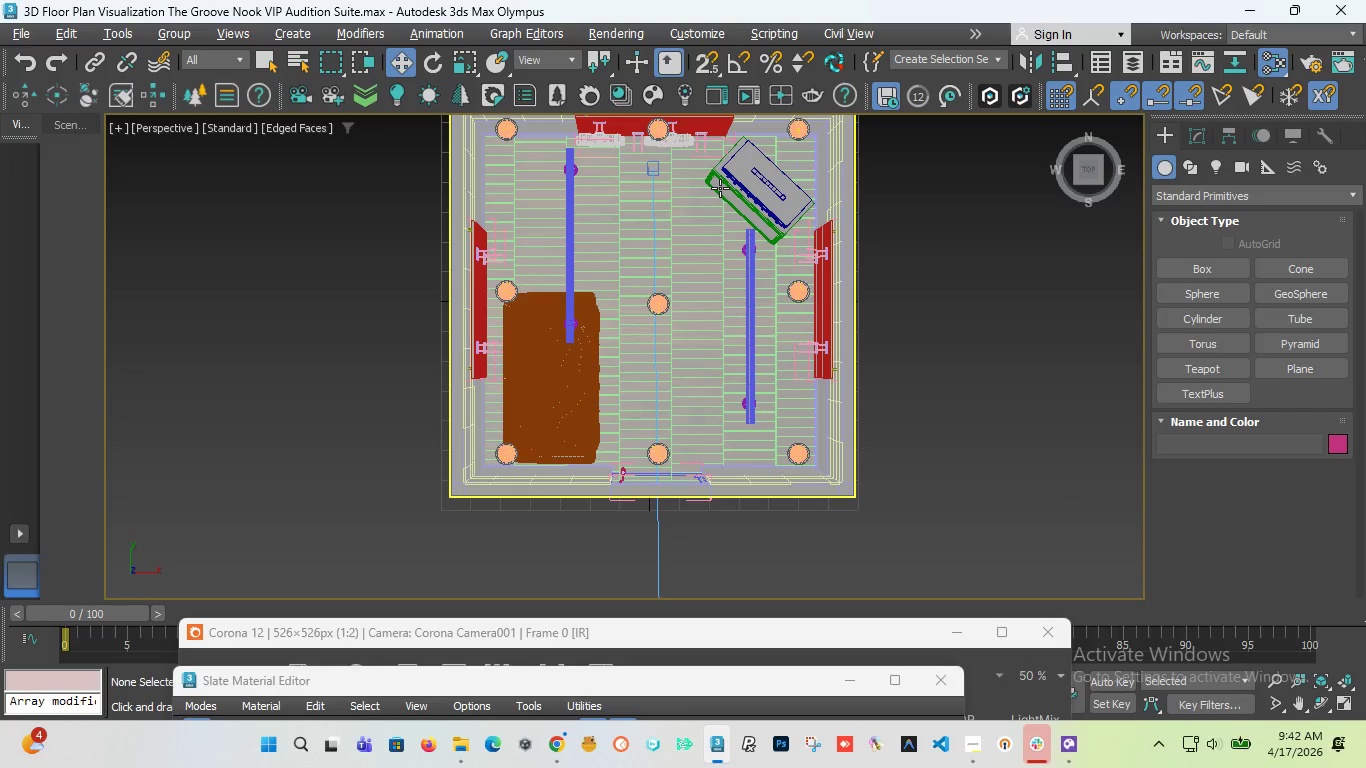 
scroll: coordinate [720, 195], scroll_direction: down, amount: 2.0
 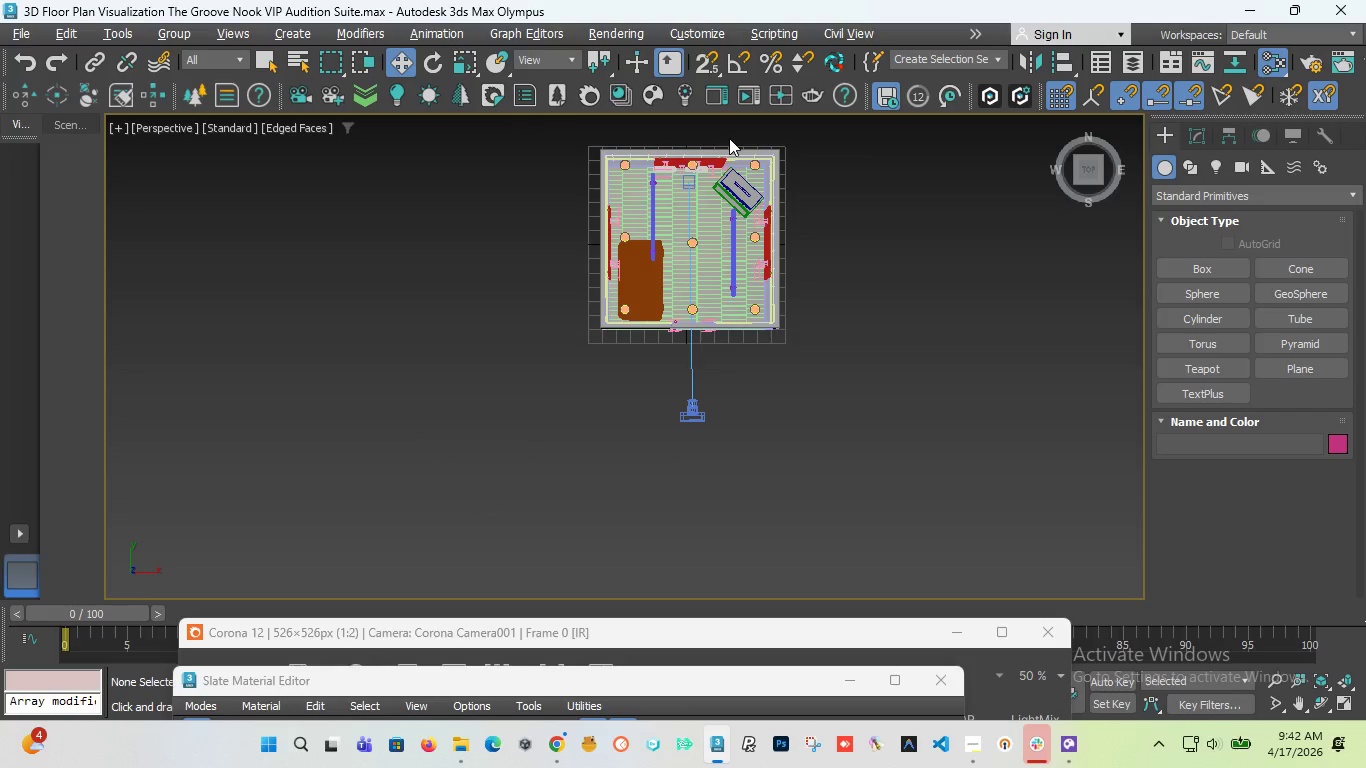 
scroll: coordinate [734, 150], scroll_direction: up, amount: 2.0
 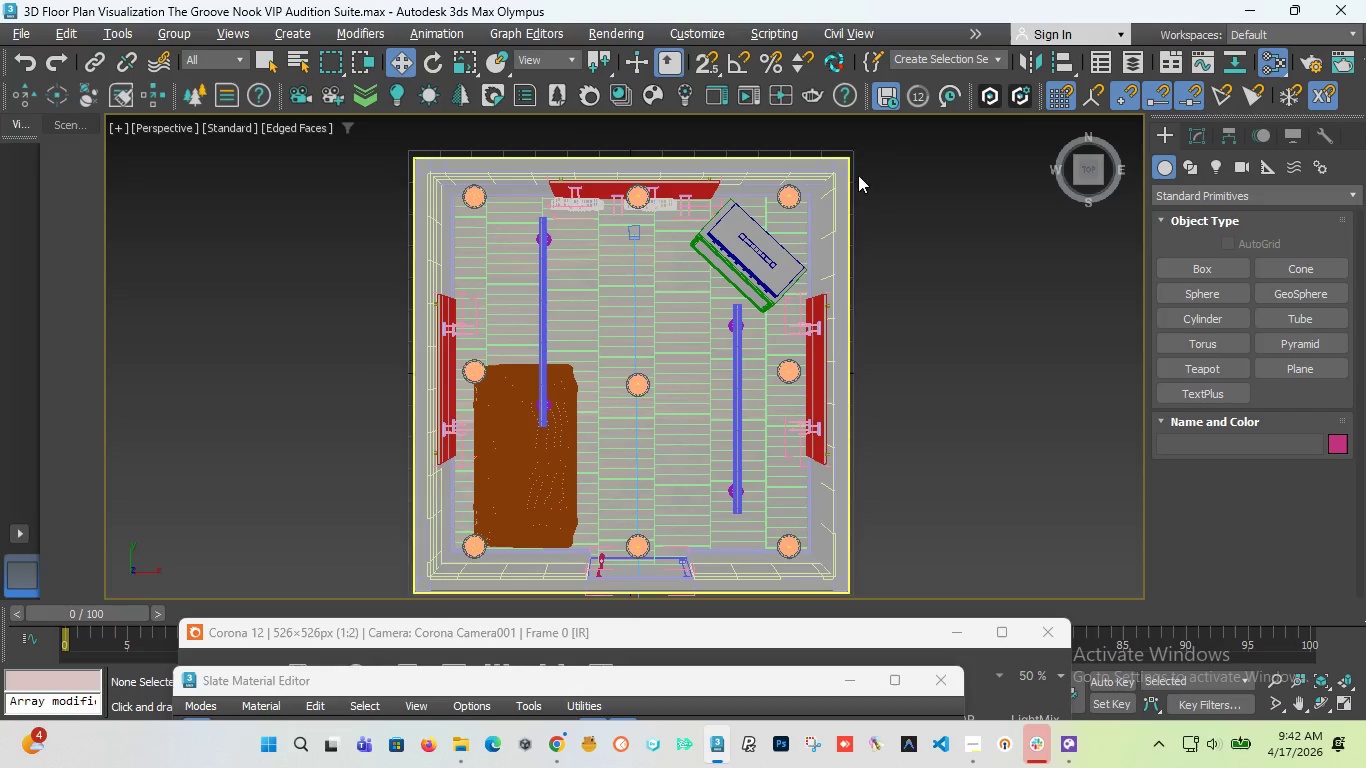 
wait(6.76)
 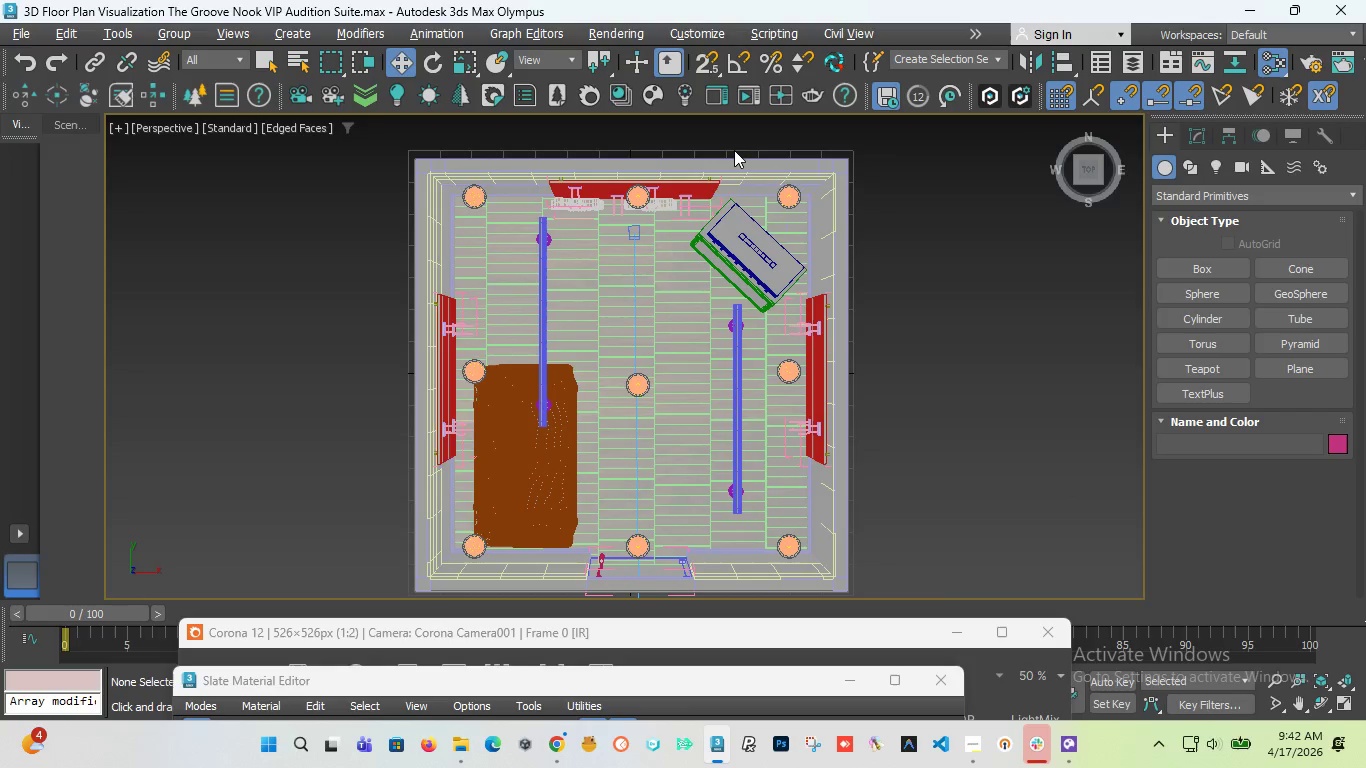 
left_click([1301, 701])
 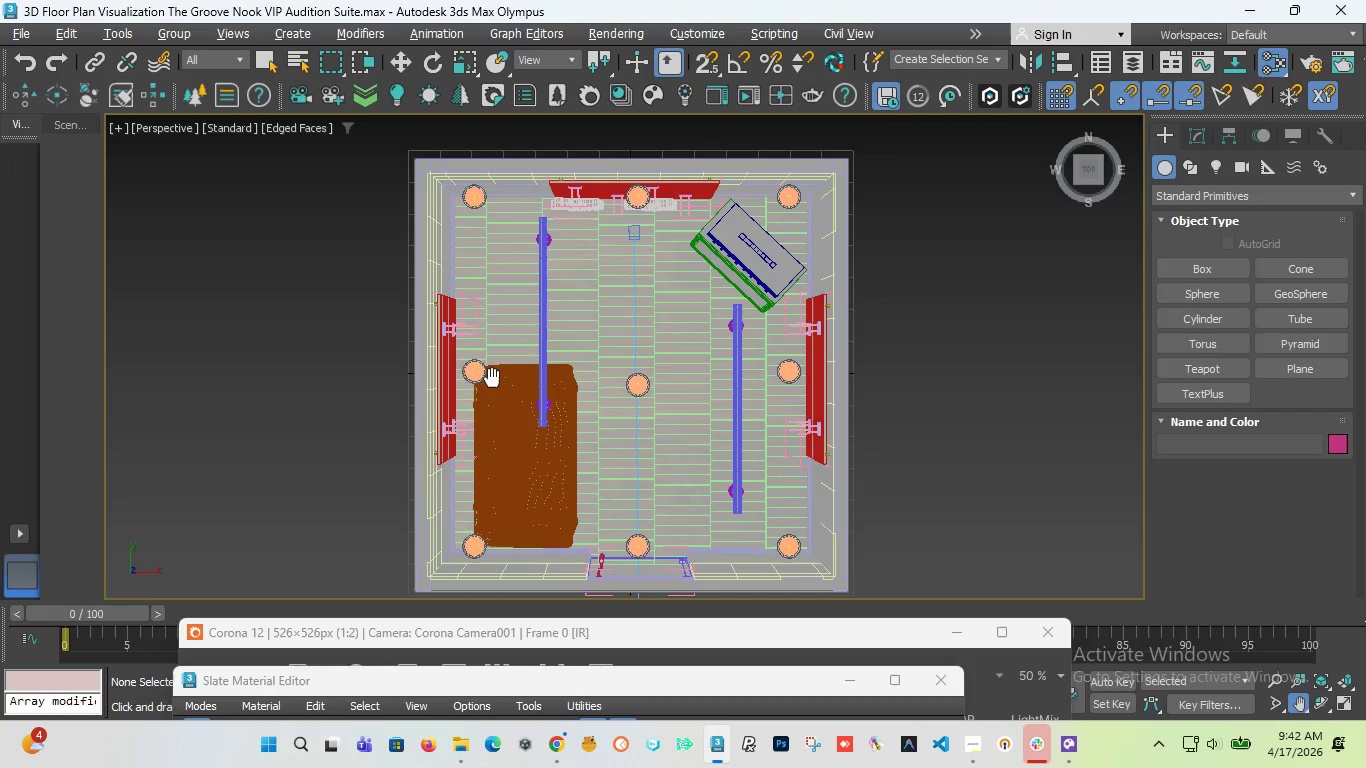 
key(Shift+F)
 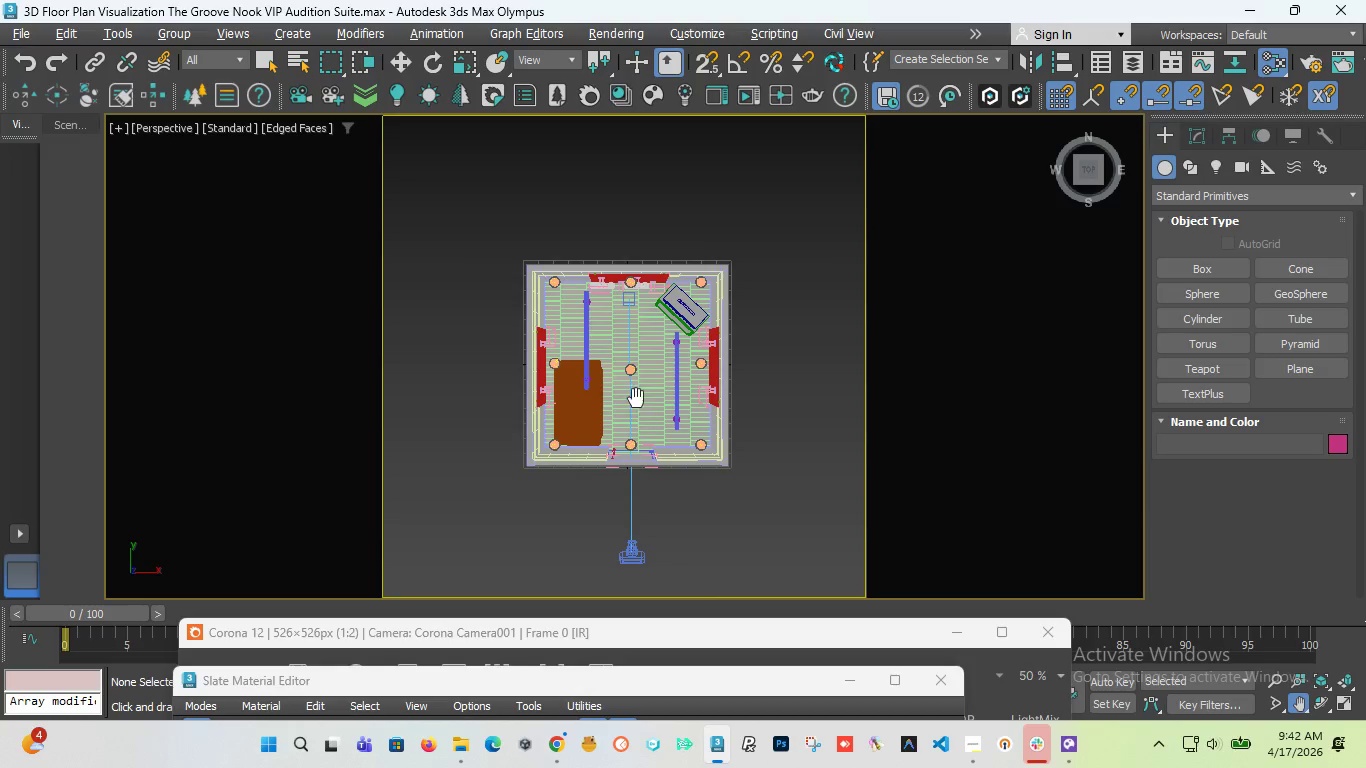 
scroll: coordinate [606, 341], scroll_direction: up, amount: 2.0
 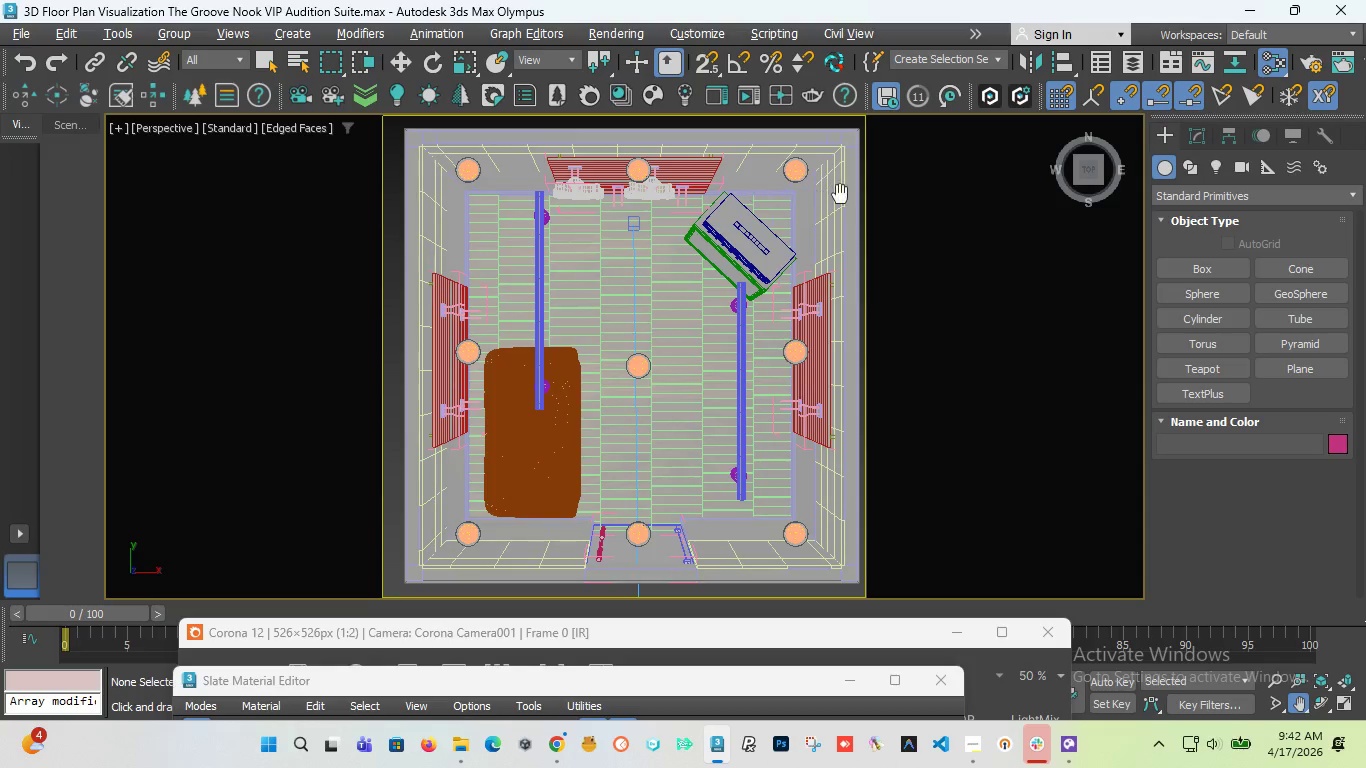 
left_click_drag(start_coordinate=[656, 285], to_coordinate=[648, 288])
 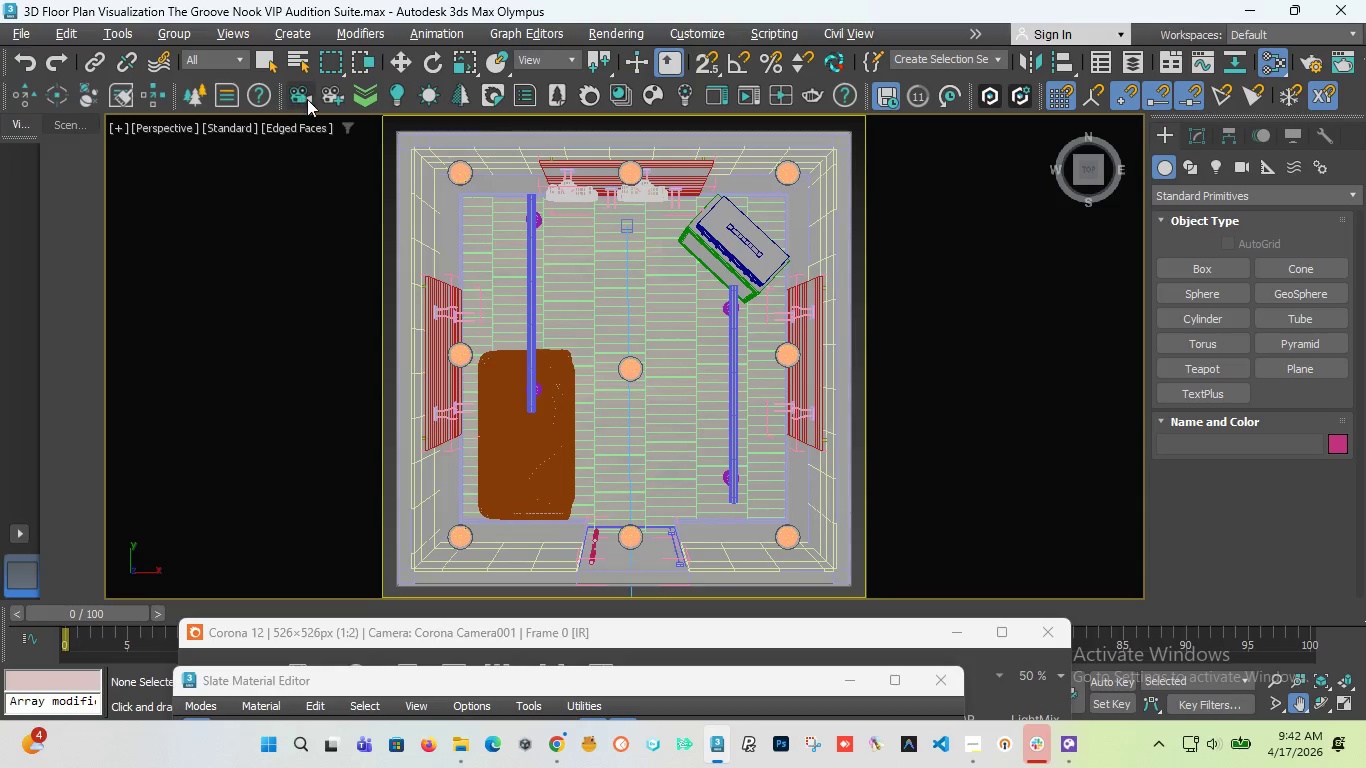 
left_click([333, 95])
 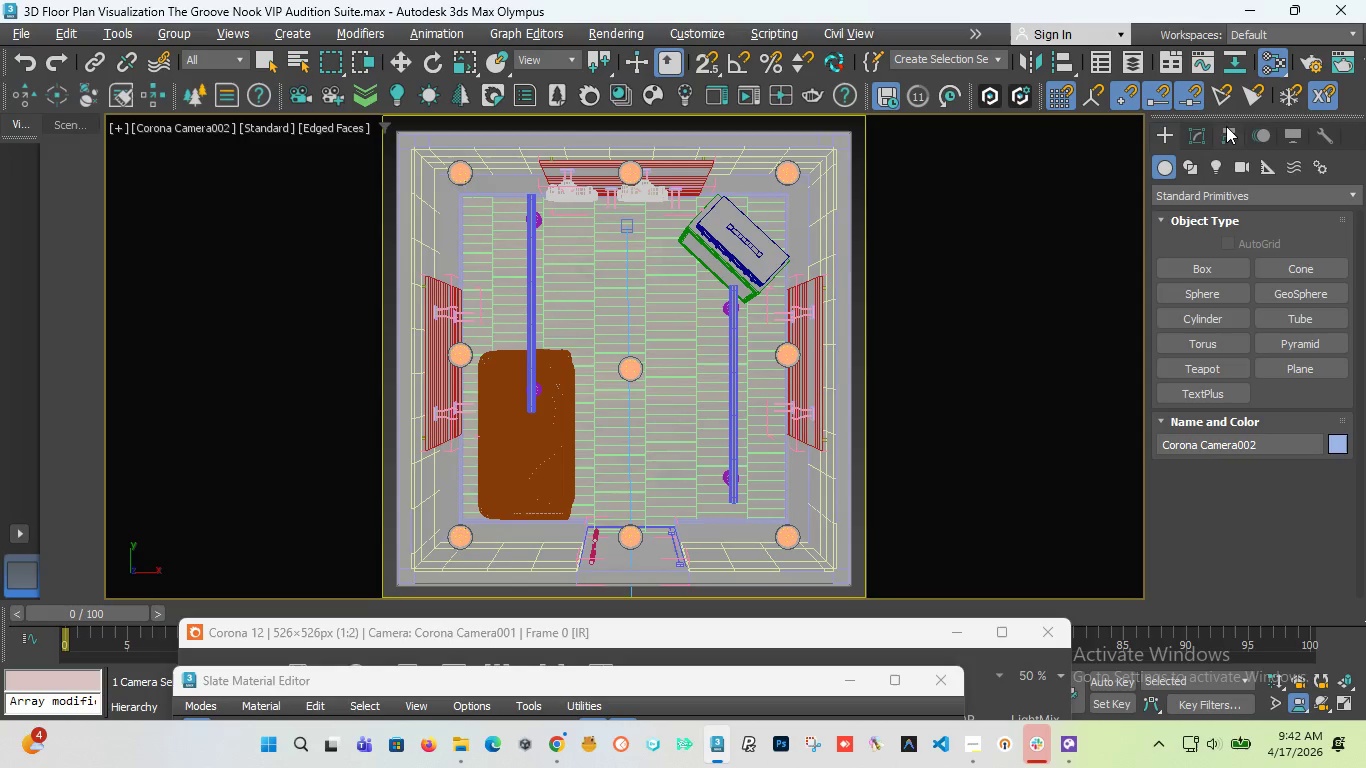 
left_click([1200, 127])
 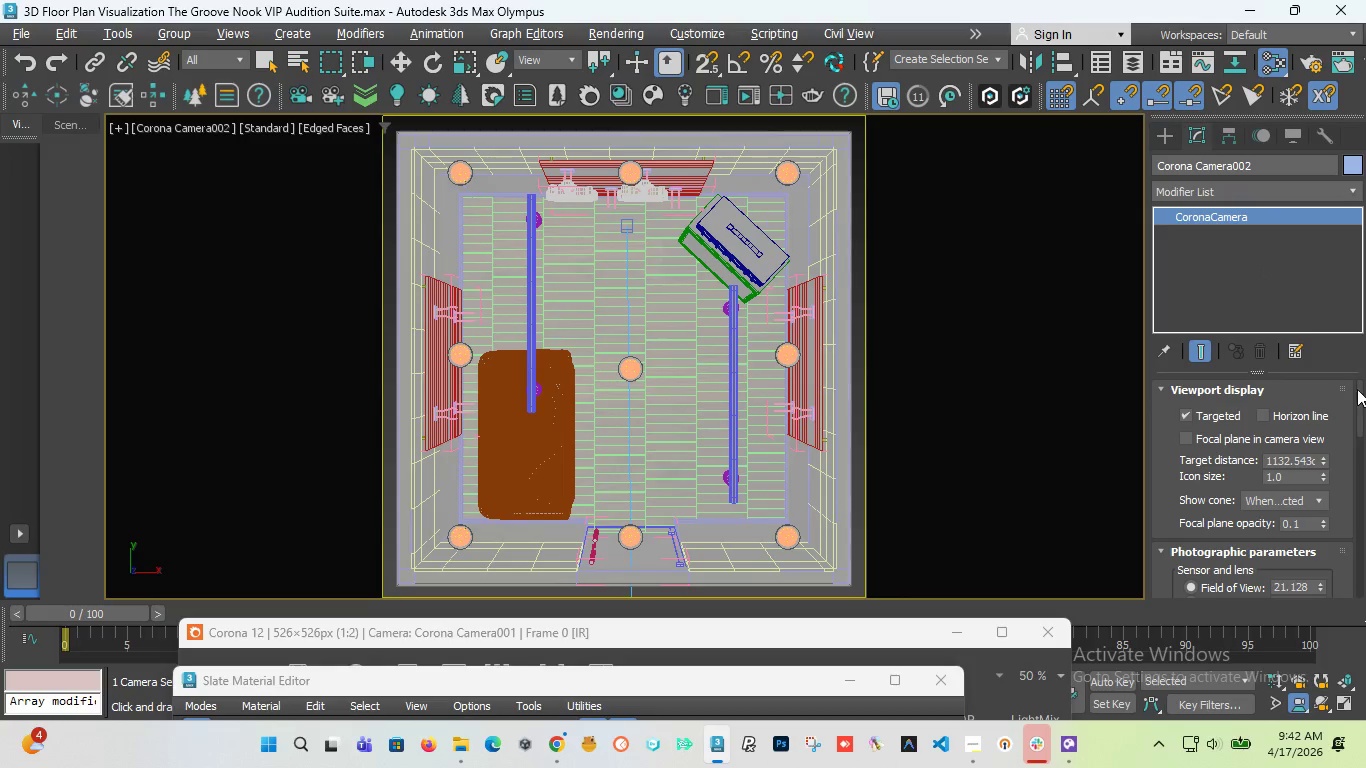 
left_click_drag(start_coordinate=[1358, 394], to_coordinate=[1358, 500])
 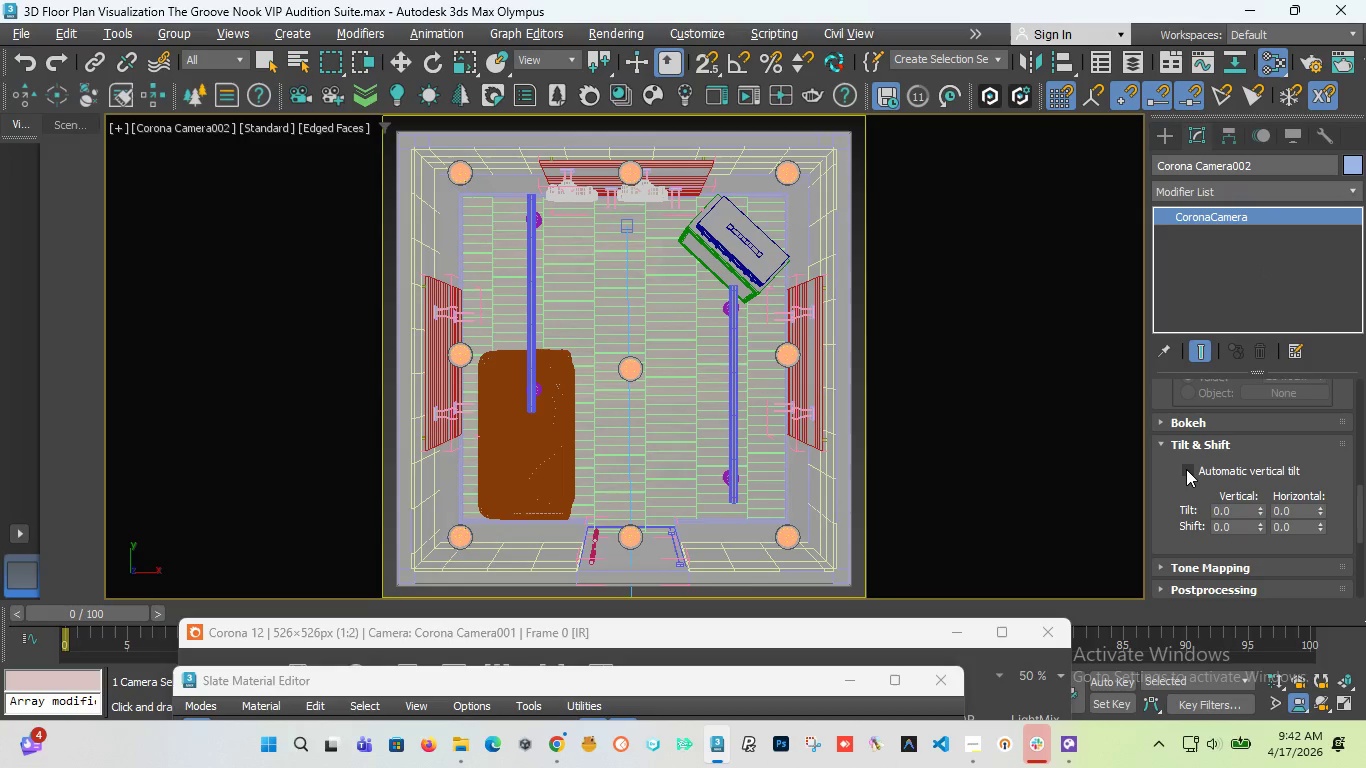 
left_click([1186, 469])
 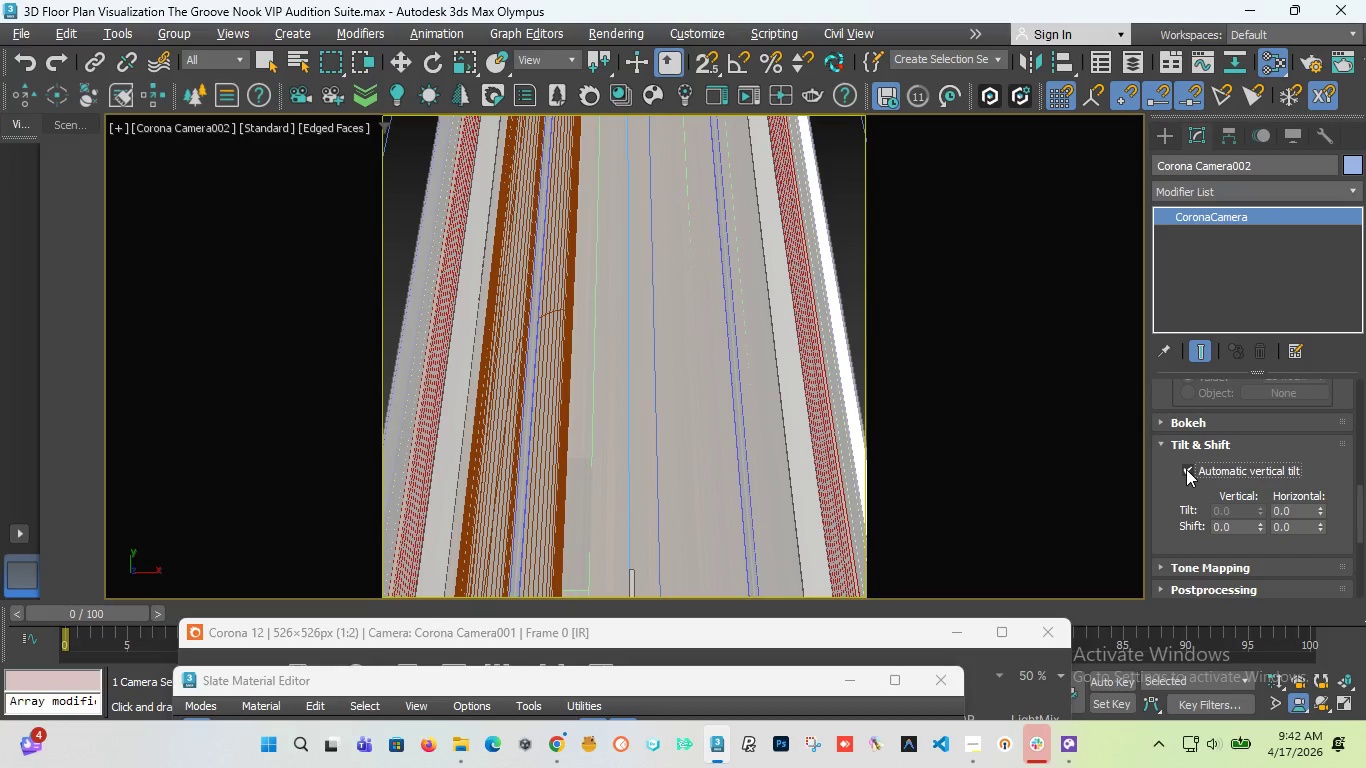 
left_click([1186, 469])
 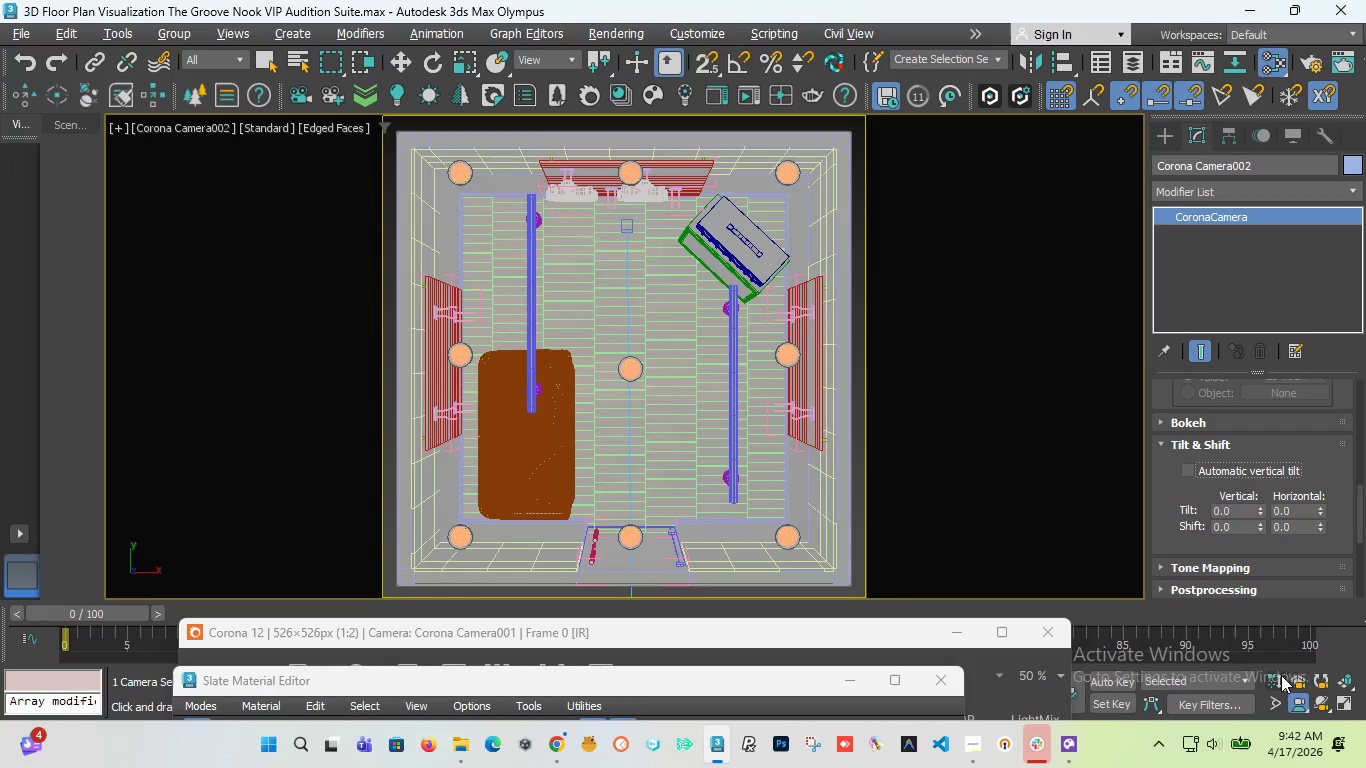 
left_click([1323, 709])
 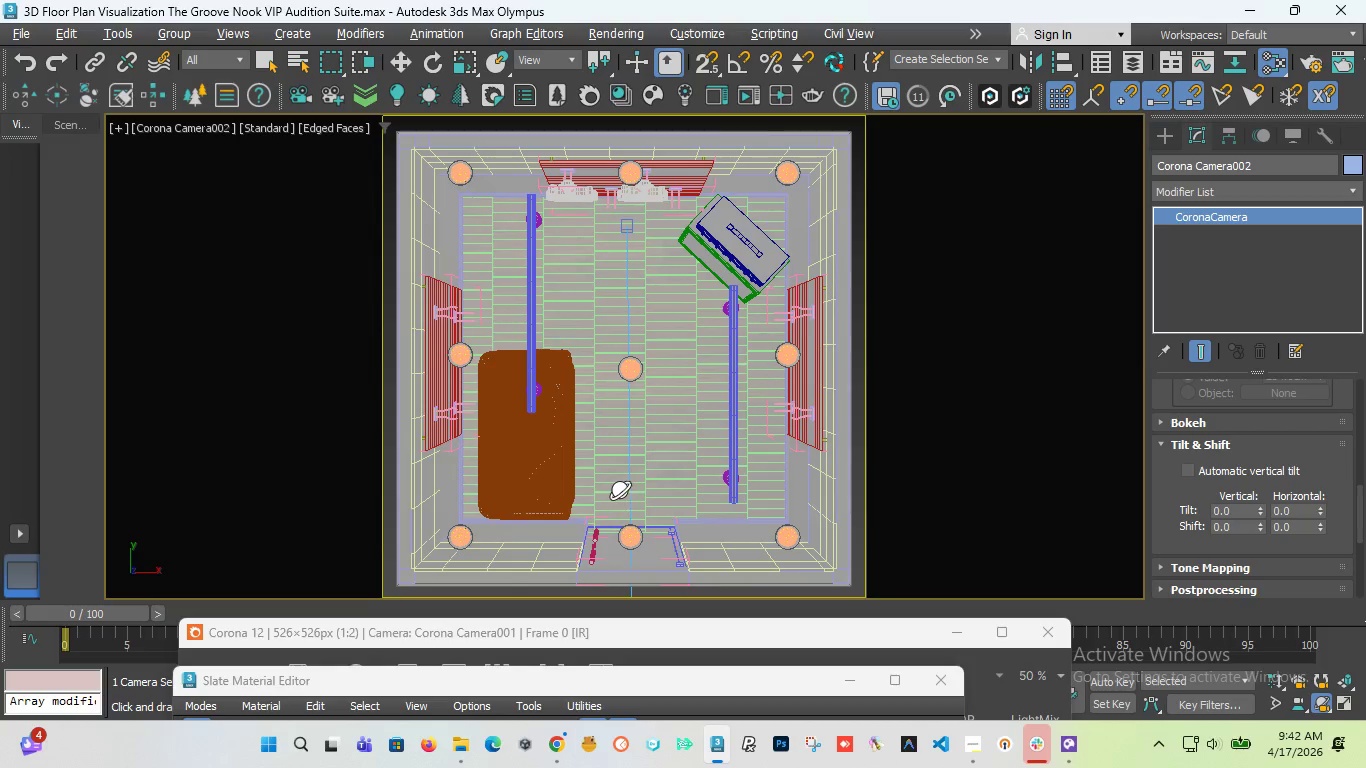 
left_click_drag(start_coordinate=[614, 486], to_coordinate=[601, 458])
 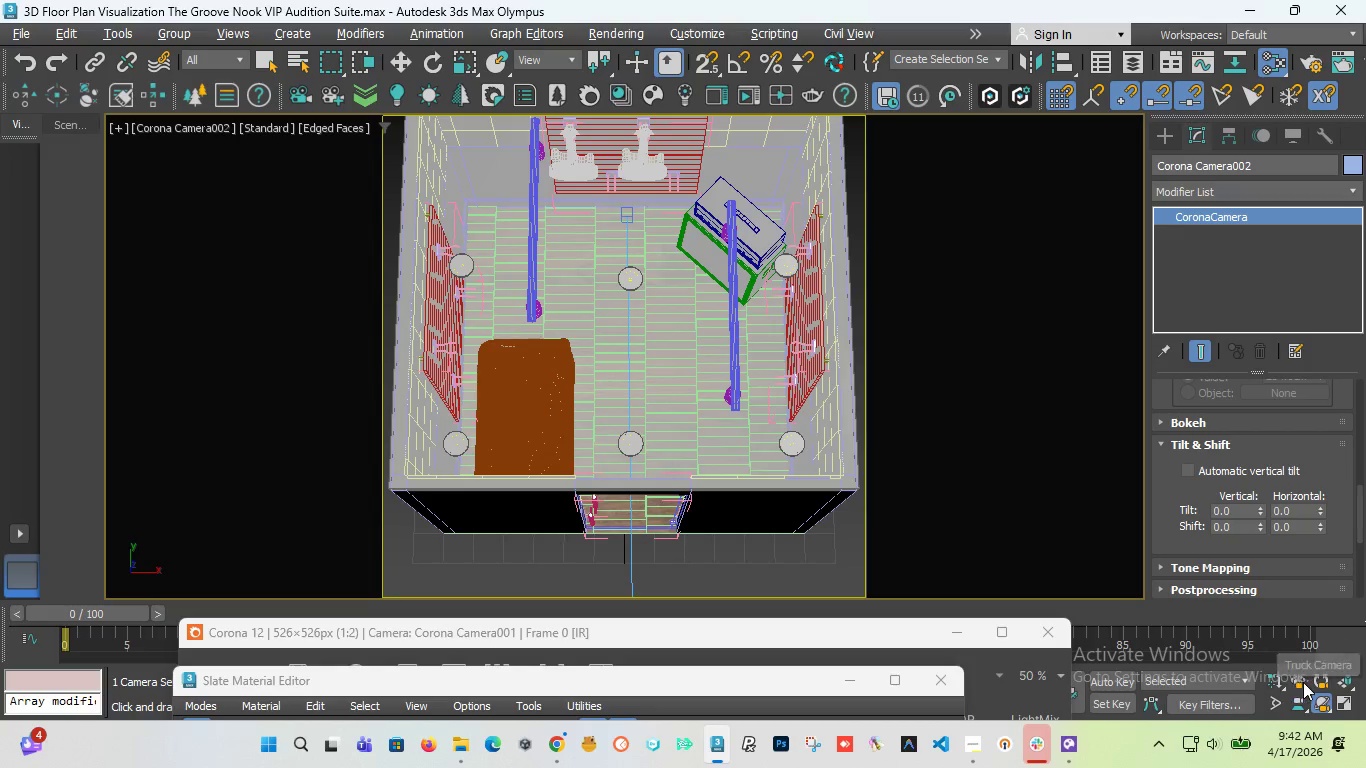 
left_click([1299, 701])
 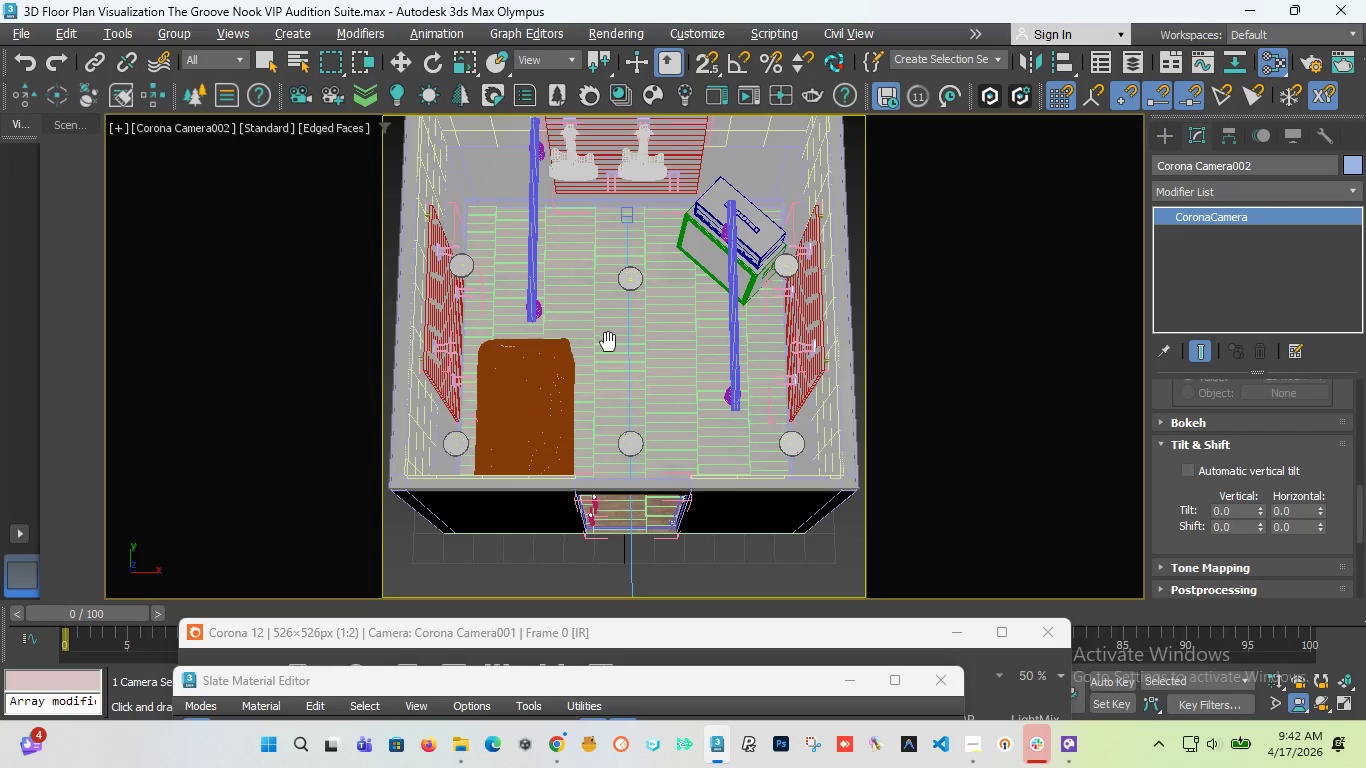 
left_click_drag(start_coordinate=[608, 342], to_coordinate=[606, 403])
 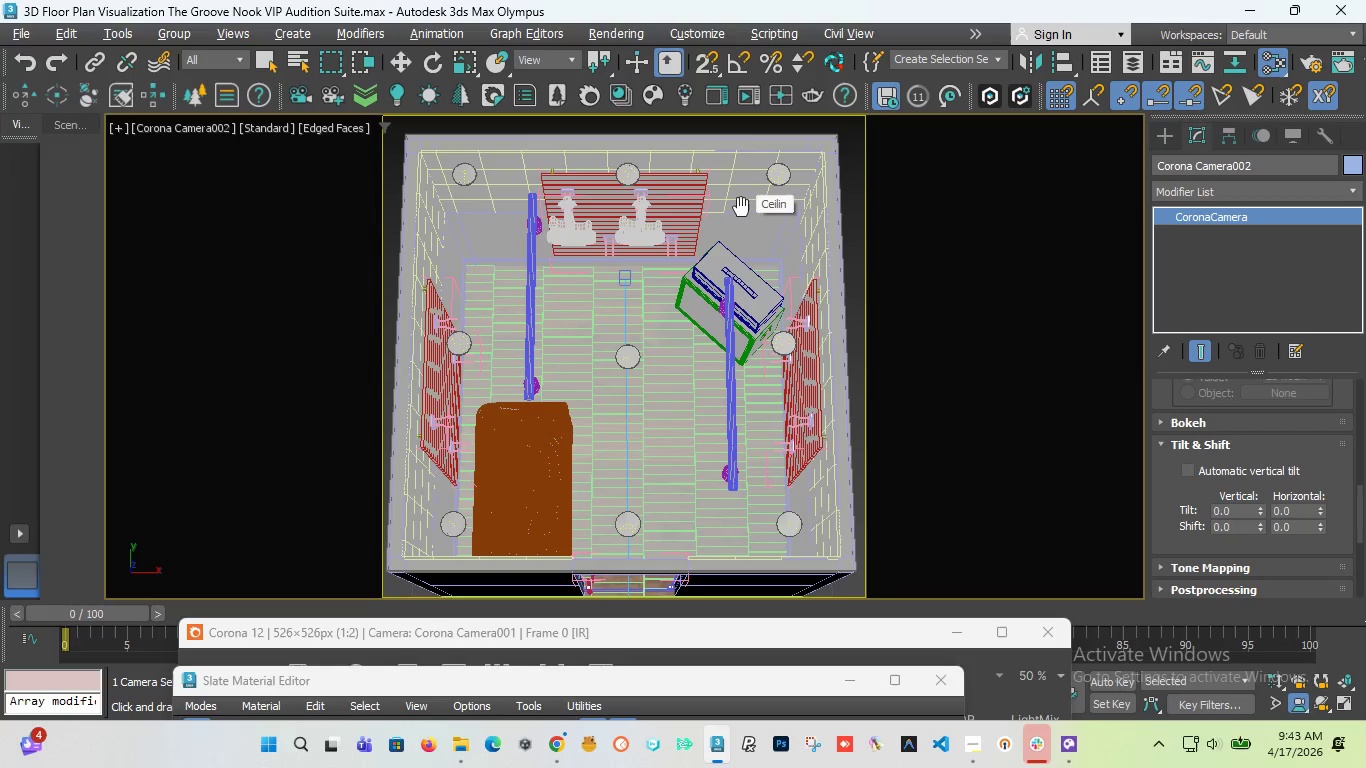 
wait(19.48)
 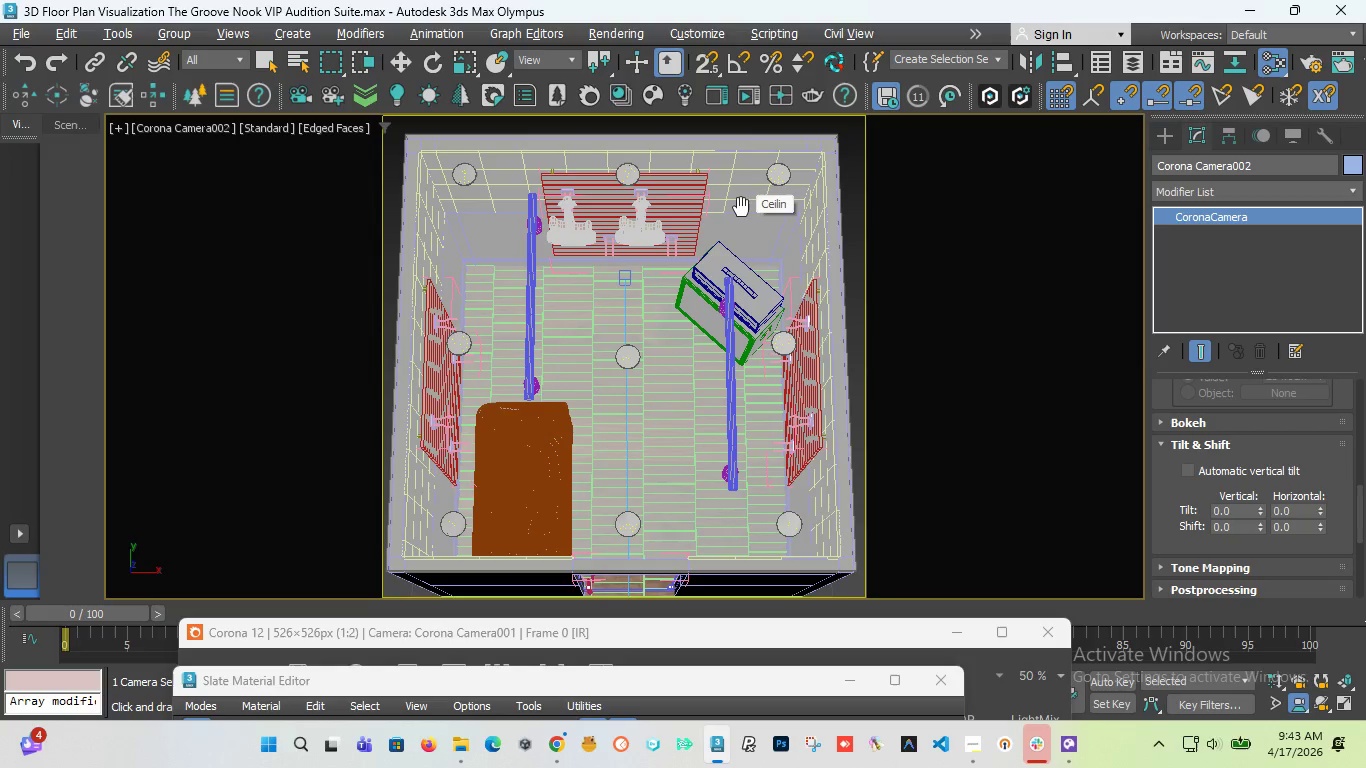 
left_click([975, 748])